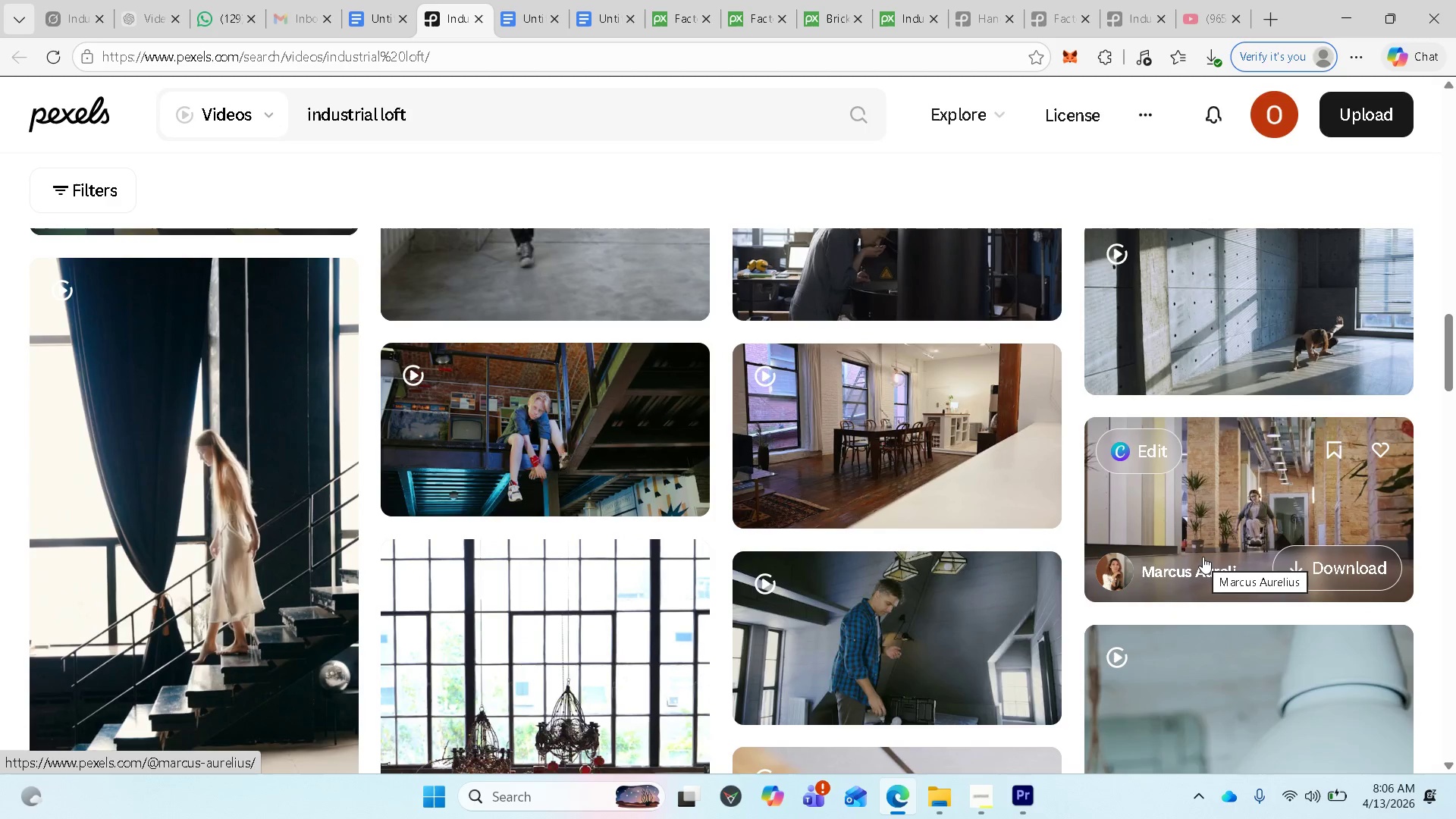 
scroll: coordinate [1203, 557], scroll_direction: down, amount: 1.0
 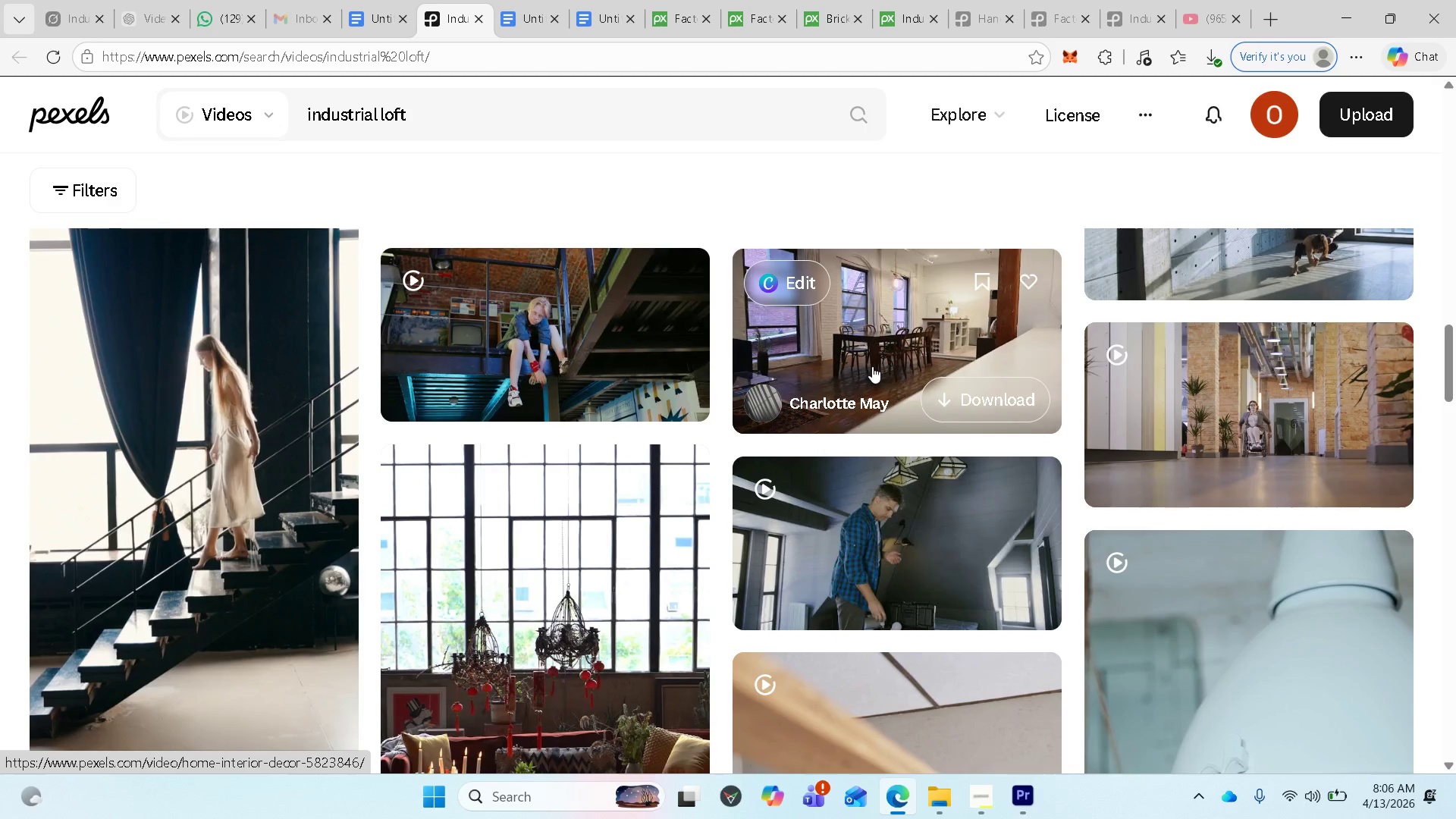 
mouse_move([1189, 447])
 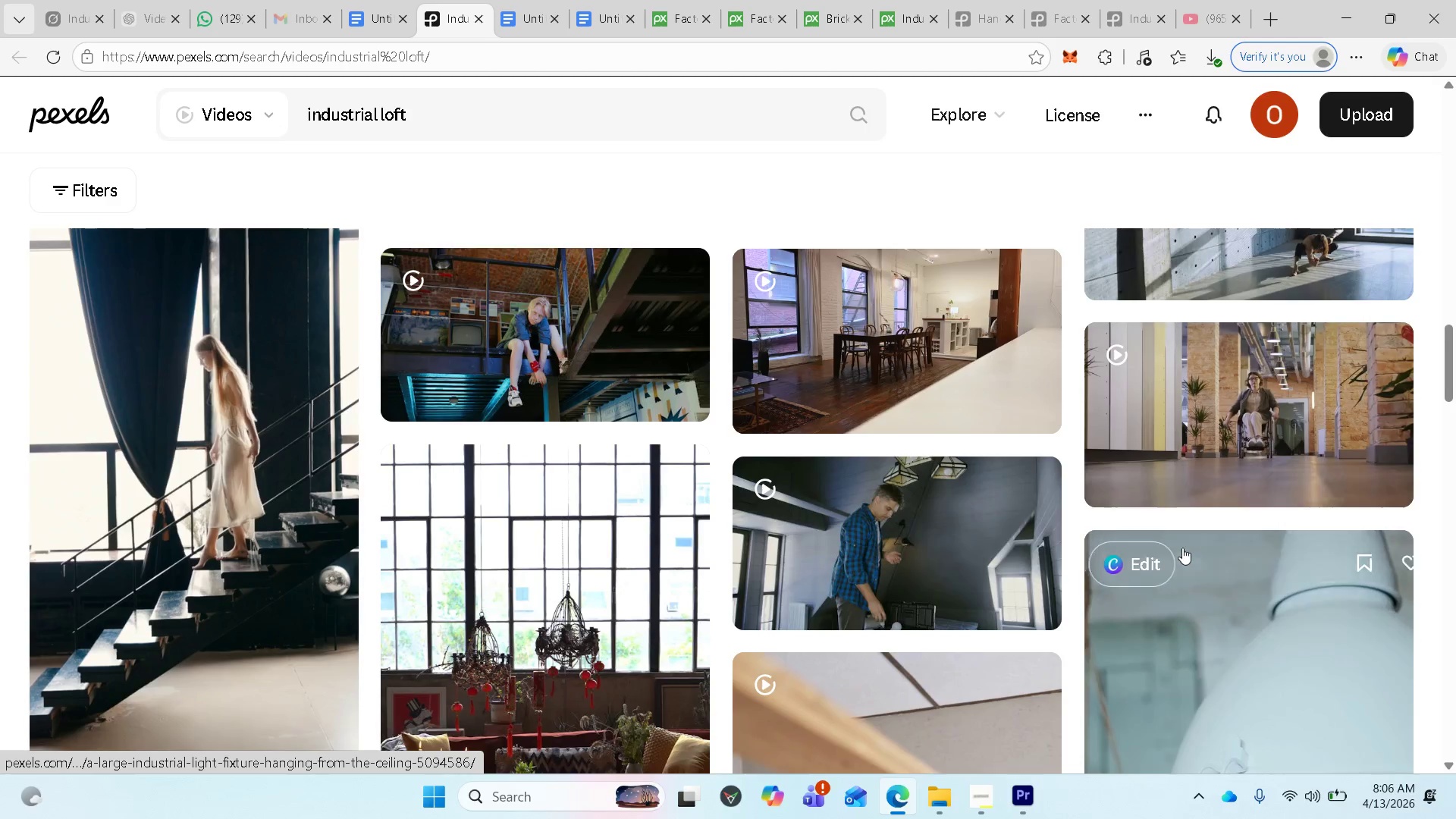 
scroll: coordinate [1181, 509], scroll_direction: down, amount: 12.0
 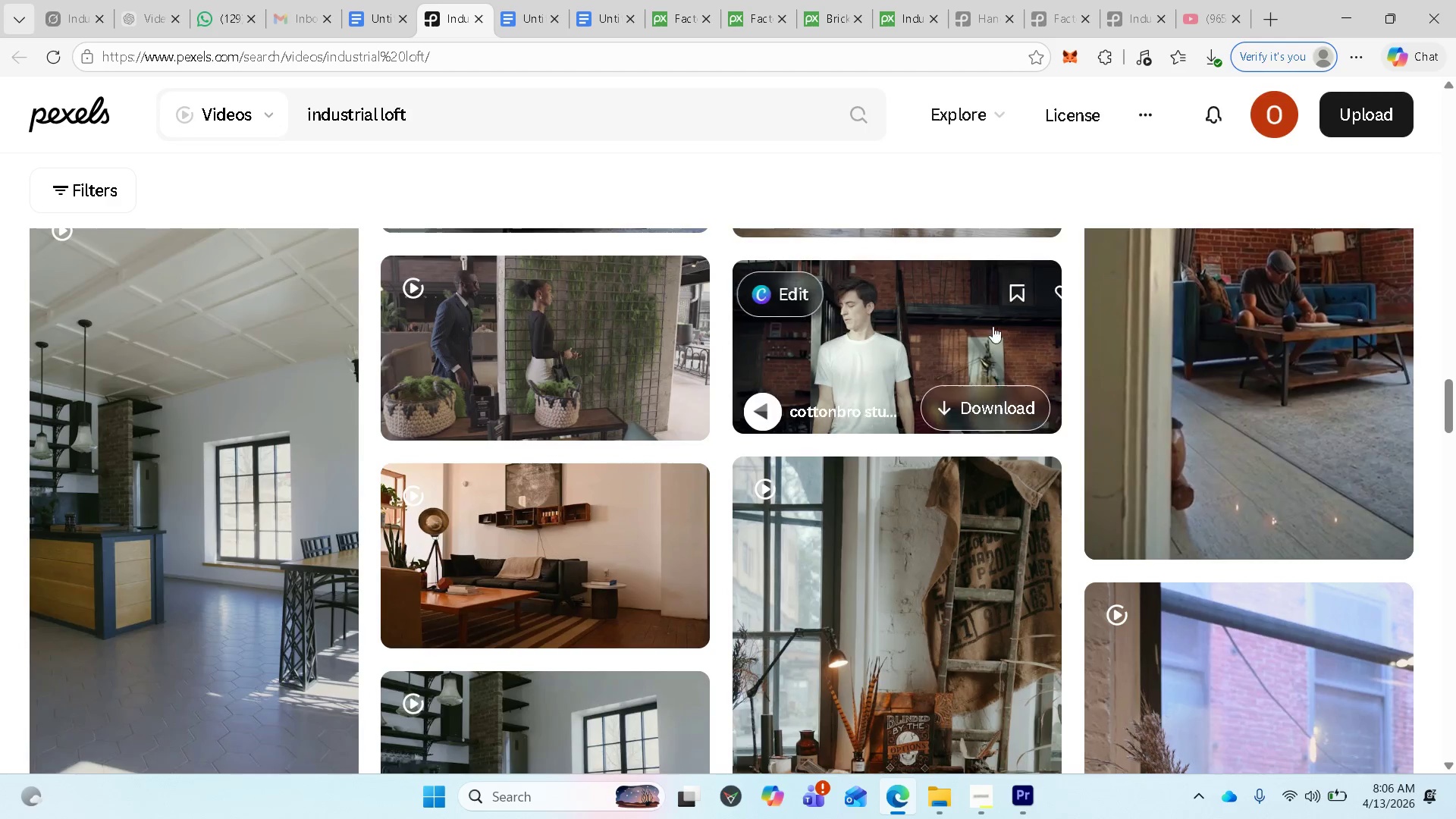 
left_click([992, 15])
 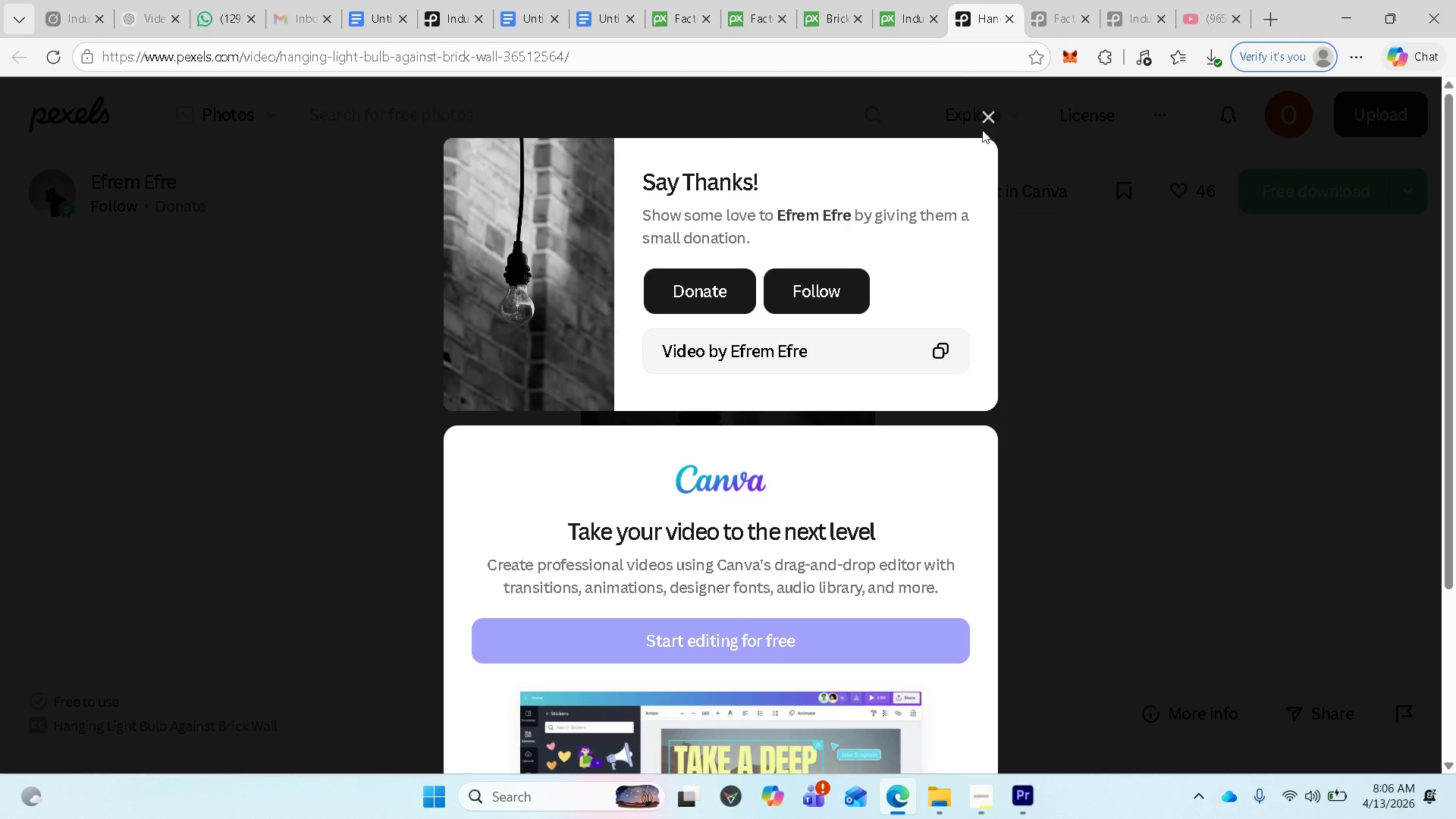 
left_click([985, 120])
 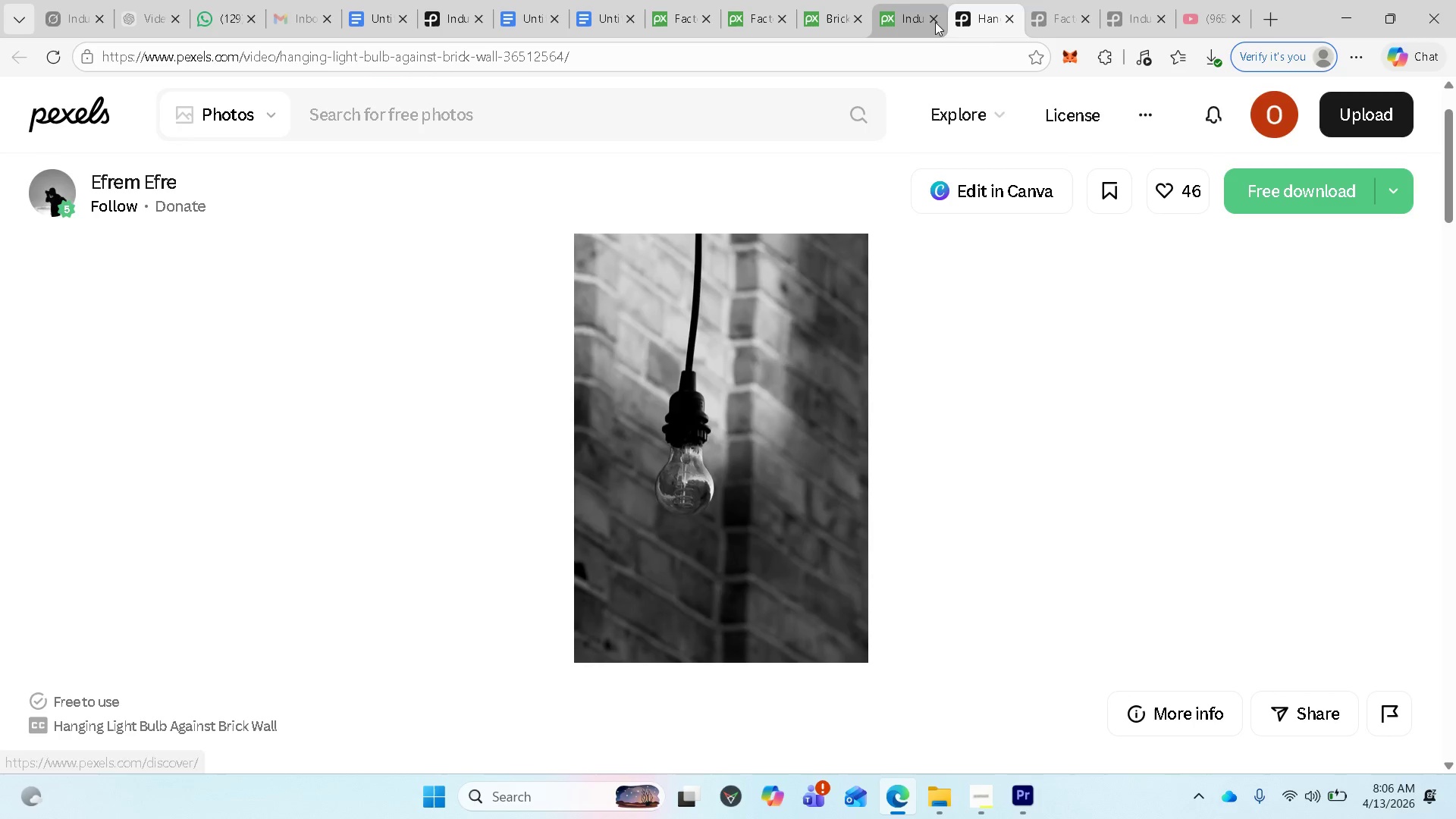 
left_click([920, 20])
 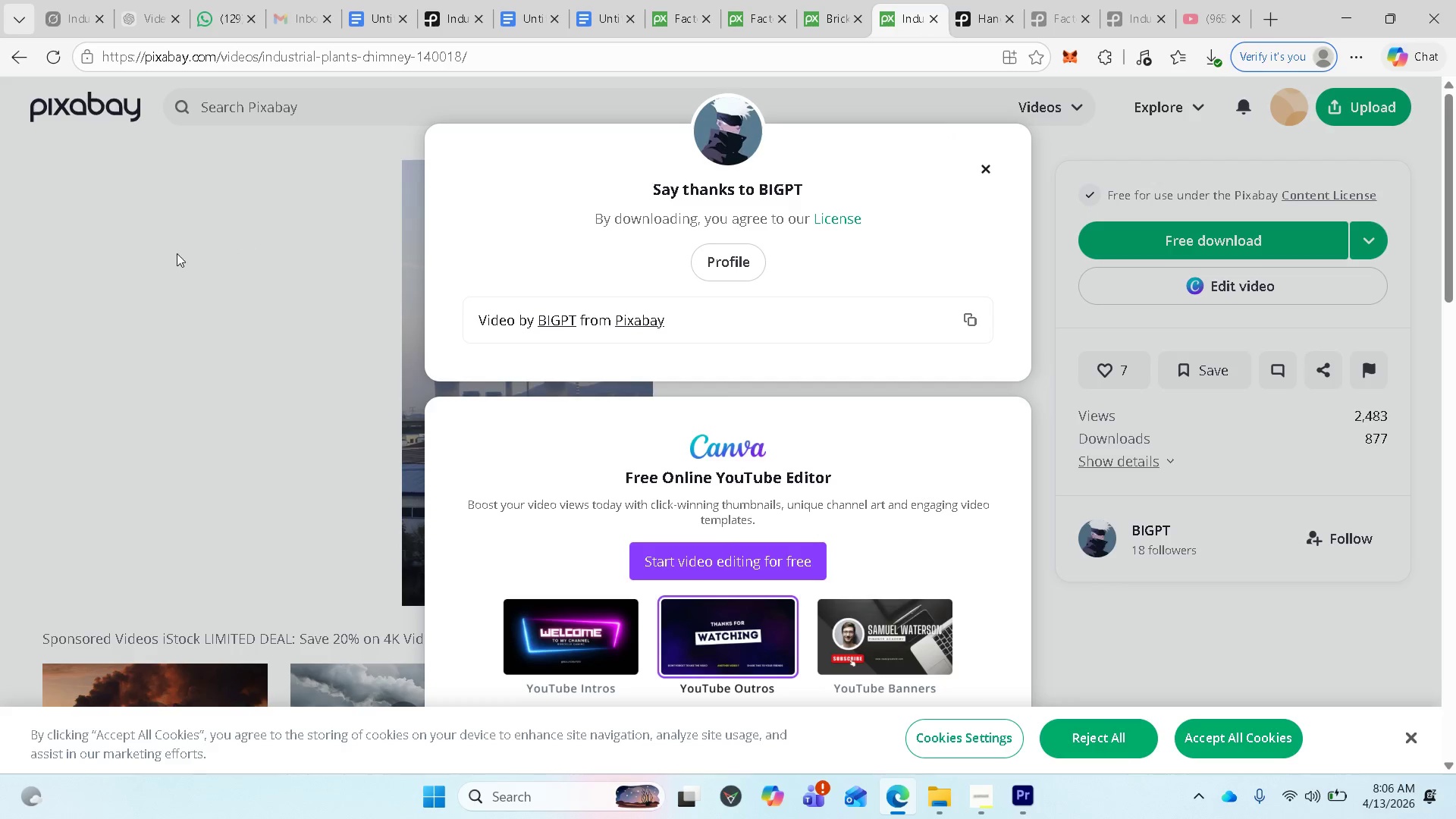 
left_click([103, 287])
 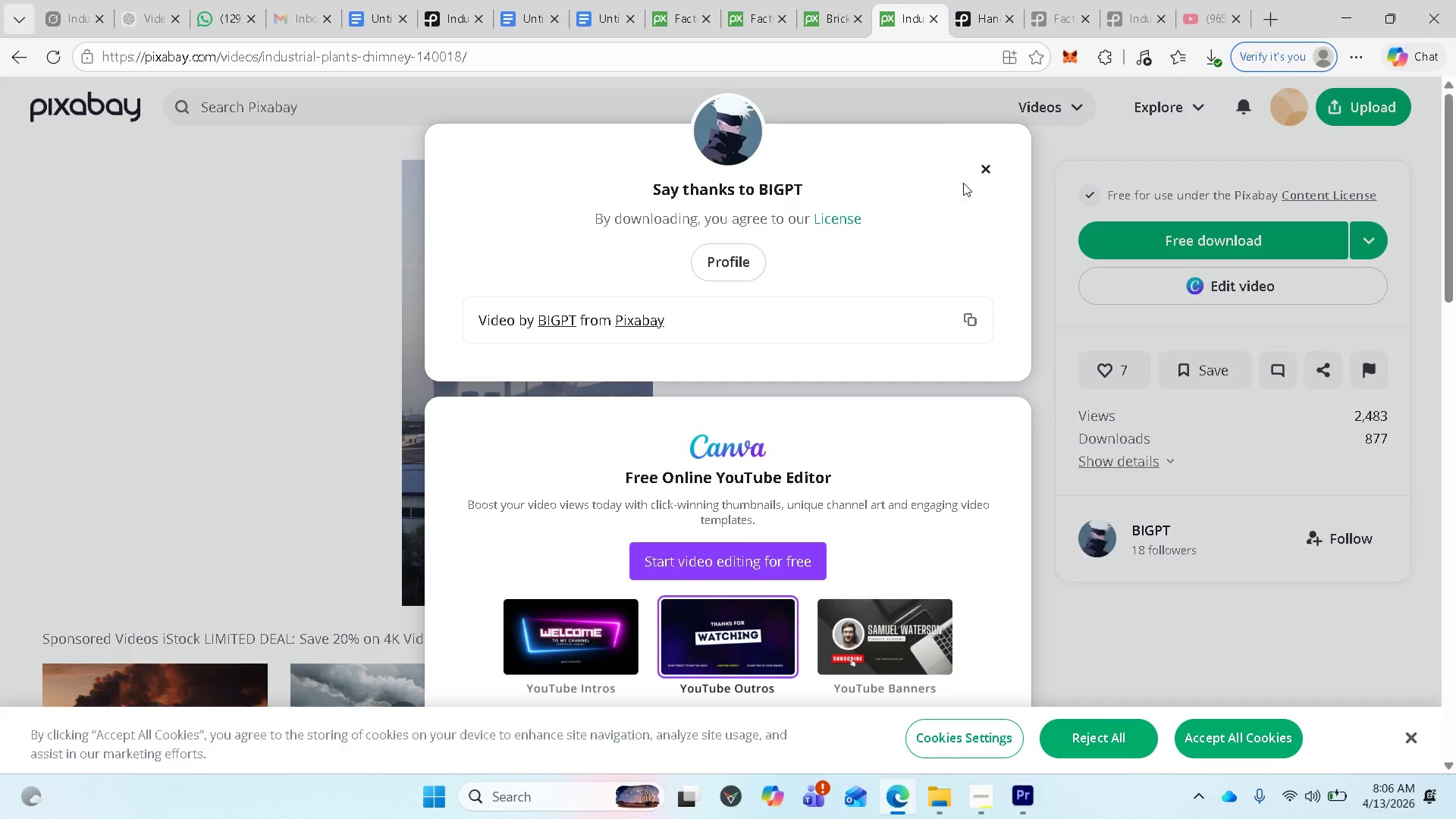 
left_click([981, 168])
 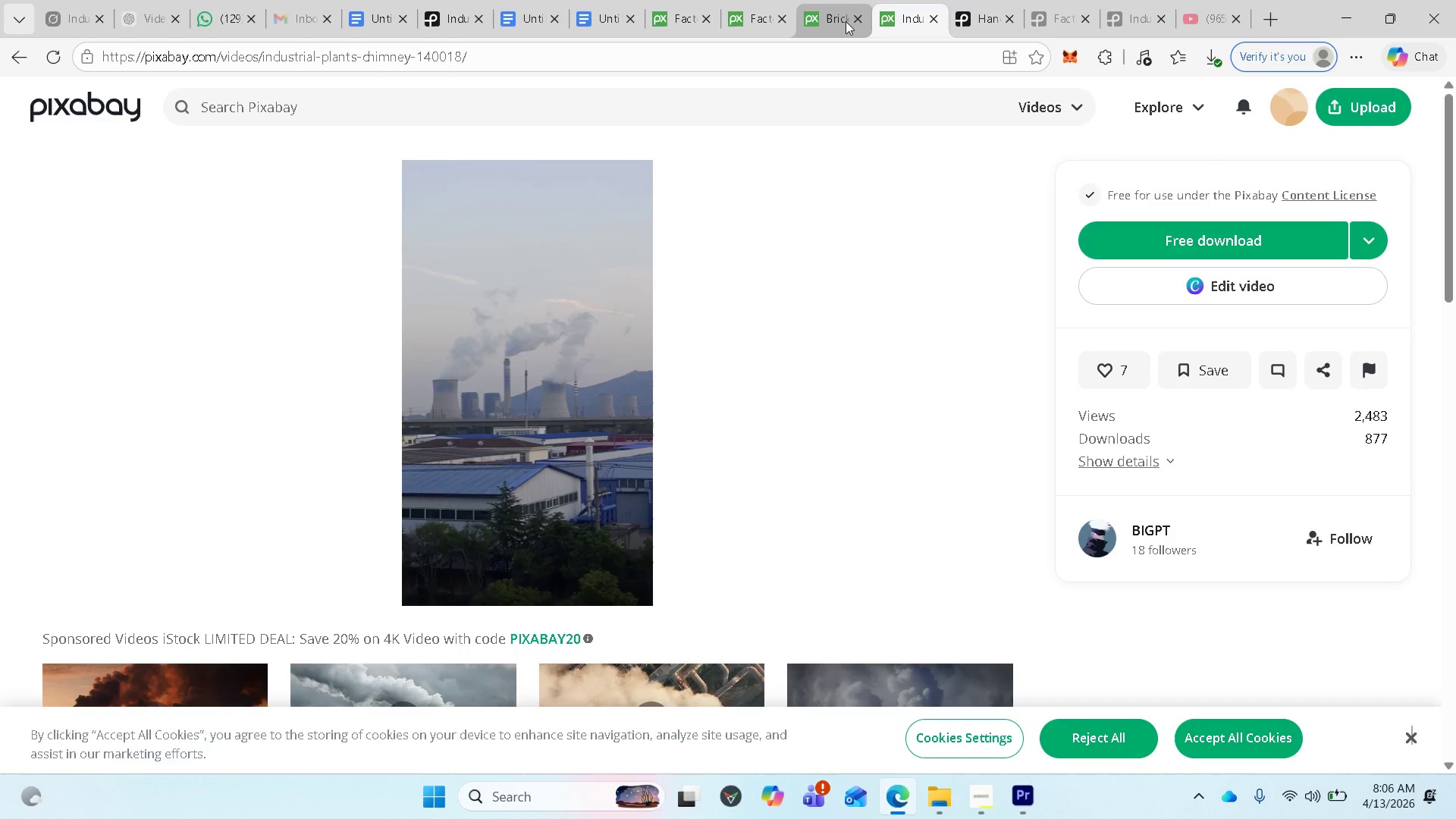 
left_click([838, 20])
 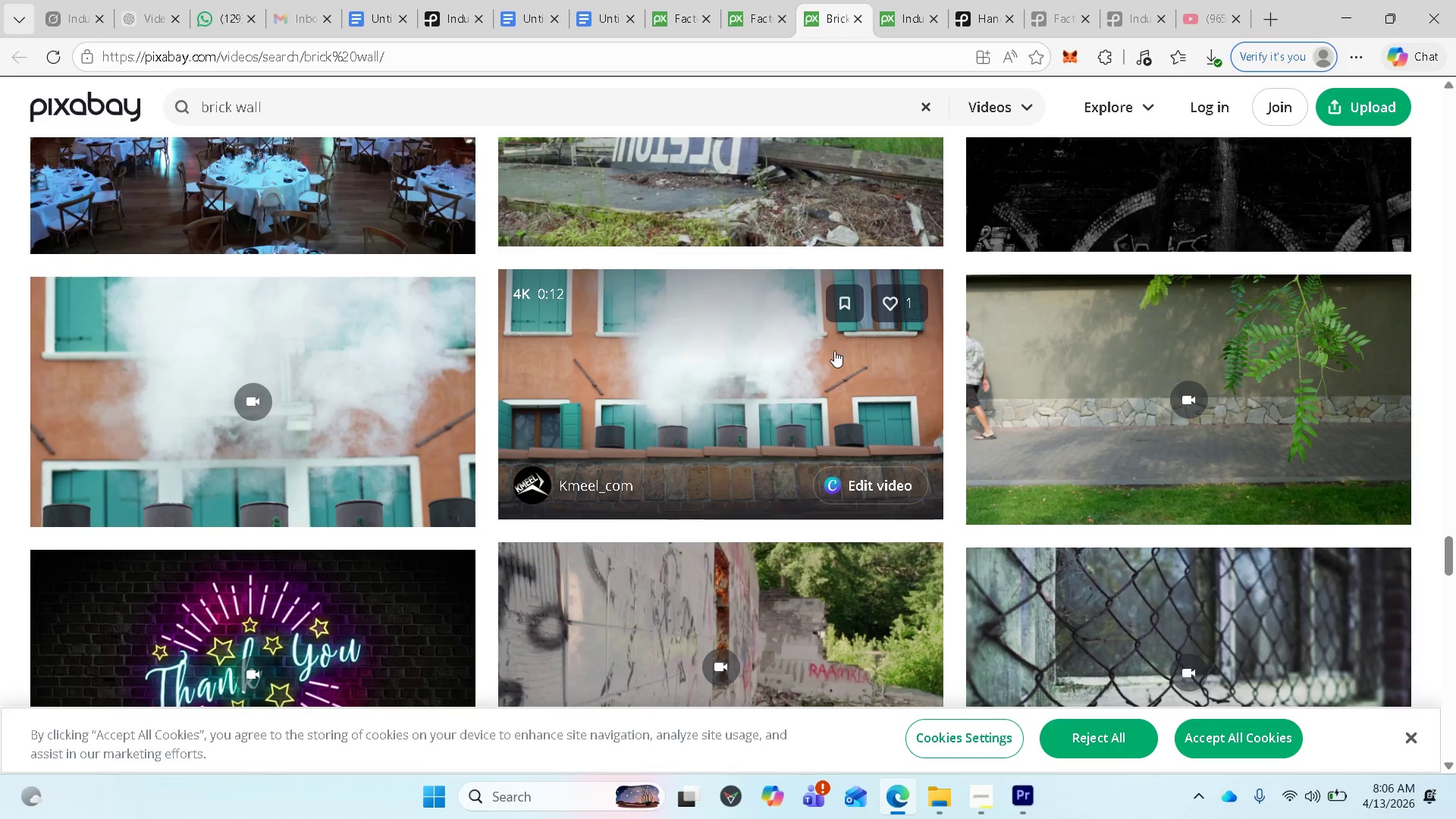 
scroll: coordinate [778, 335], scroll_direction: up, amount: 47.0
 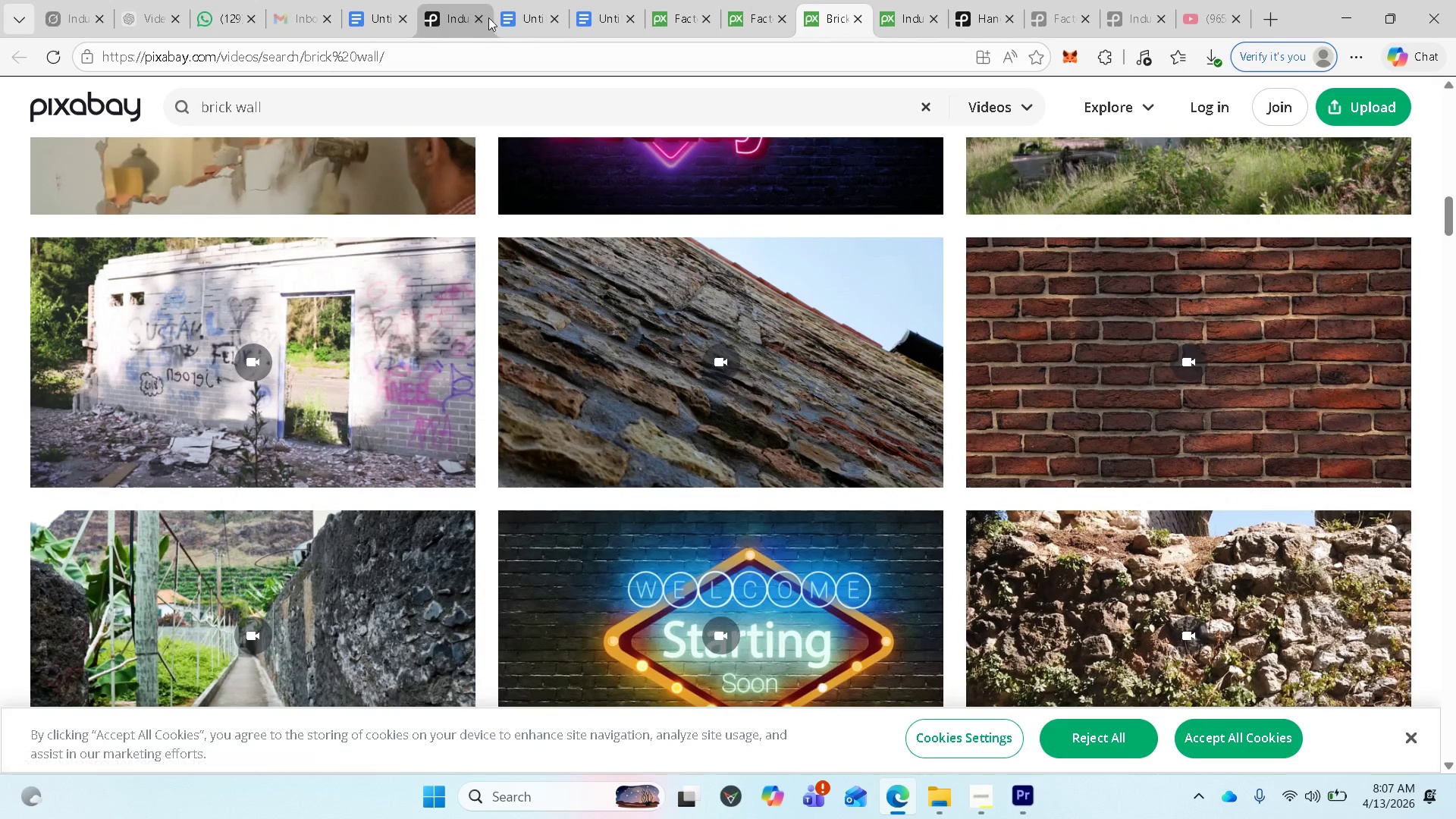 
left_click([519, 15])
 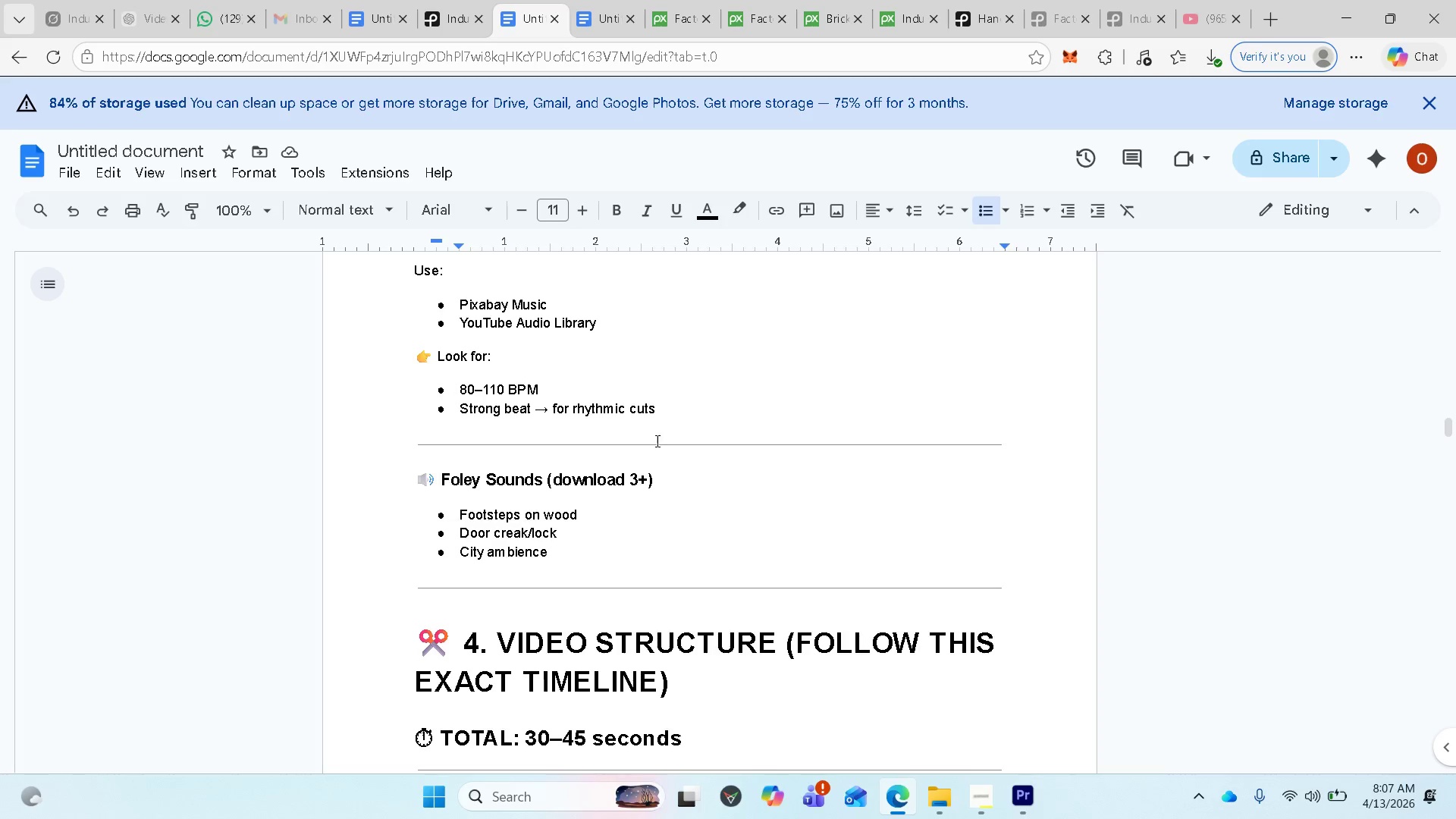 
scroll: coordinate [655, 458], scroll_direction: down, amount: 3.0
 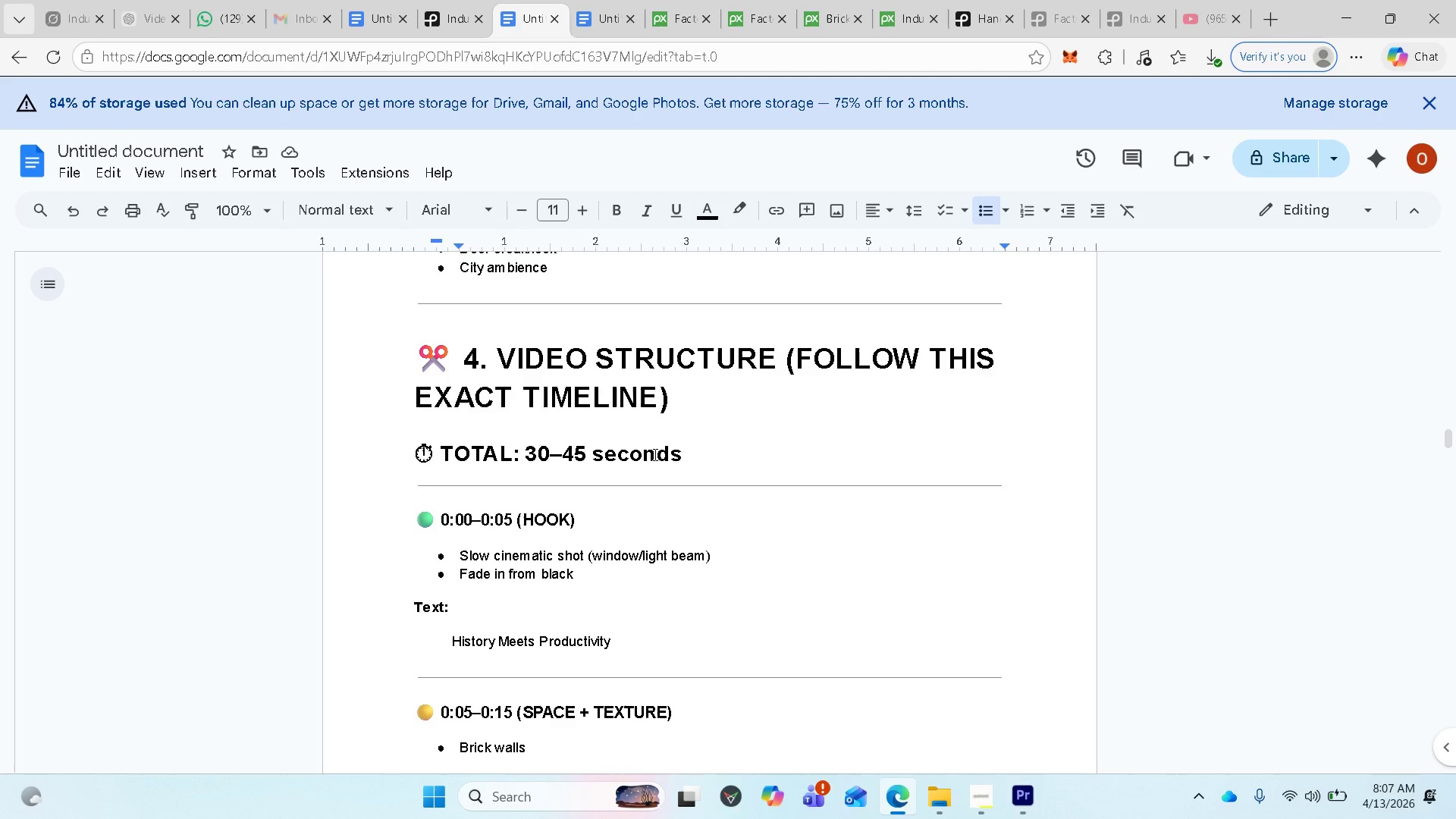 
scroll: coordinate [660, 440], scroll_direction: up, amount: 13.0
 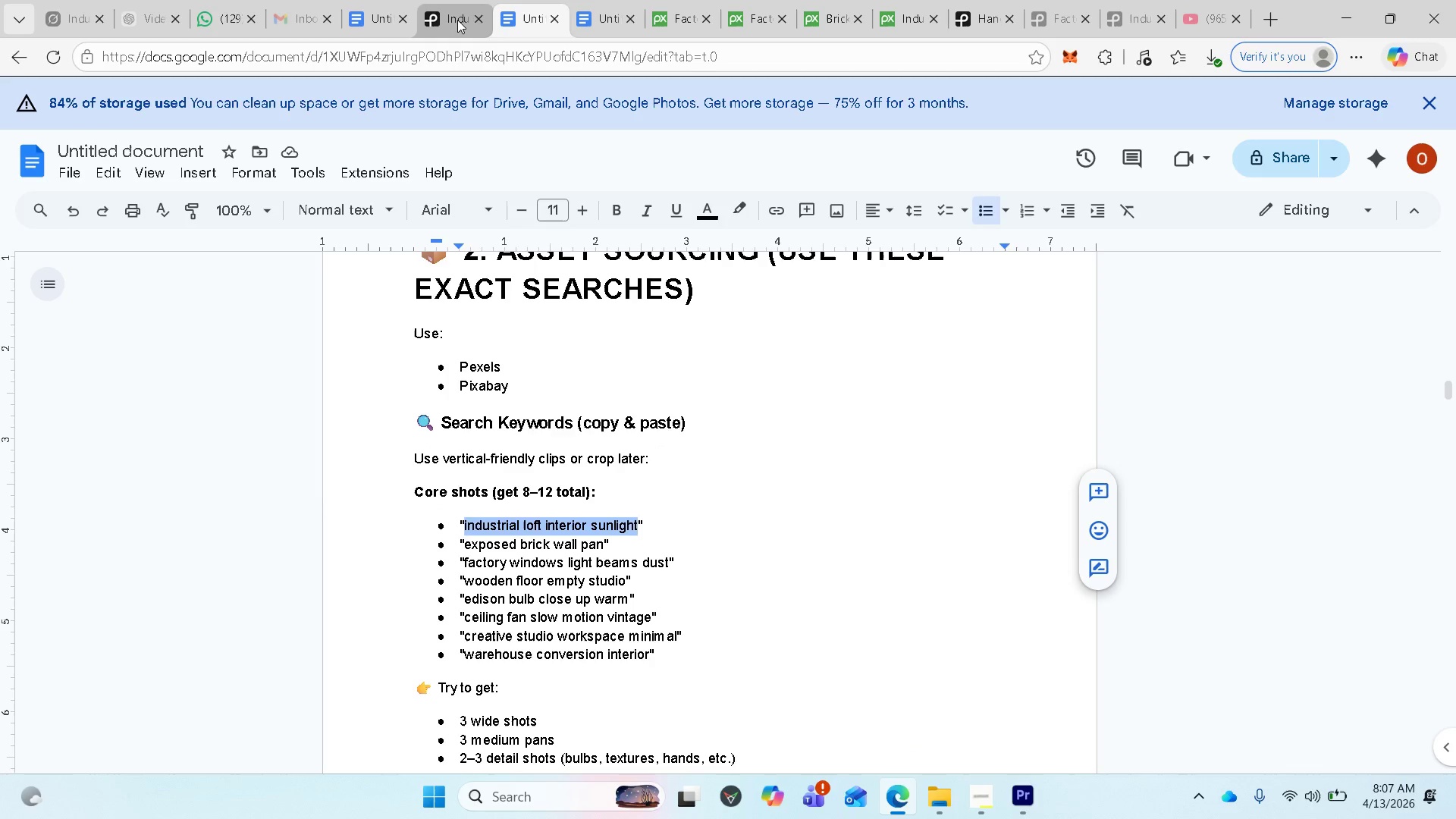 
left_click([457, 20])
 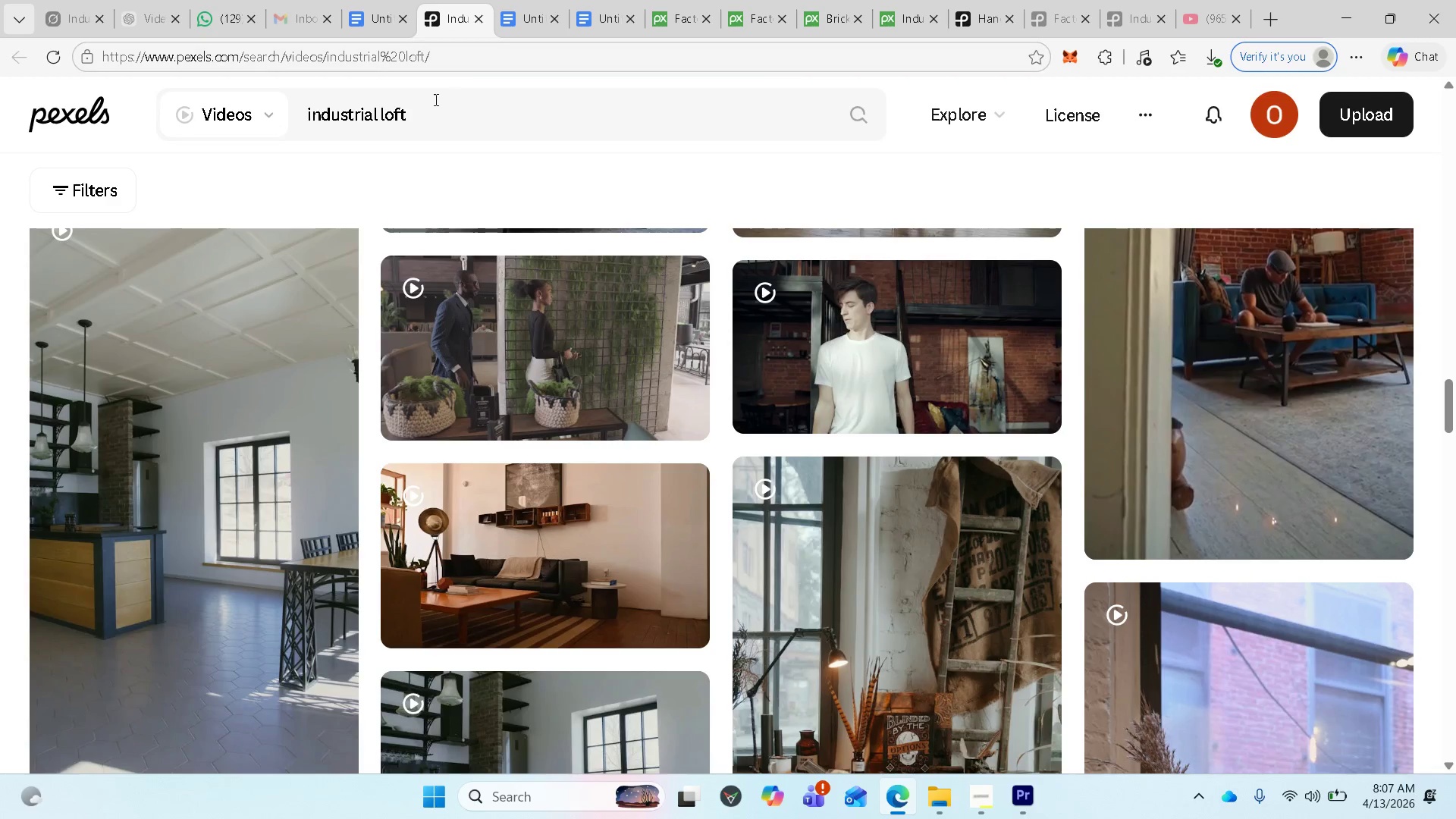 
left_click_drag(start_coordinate=[428, 122], to_coordinate=[294, 125])
 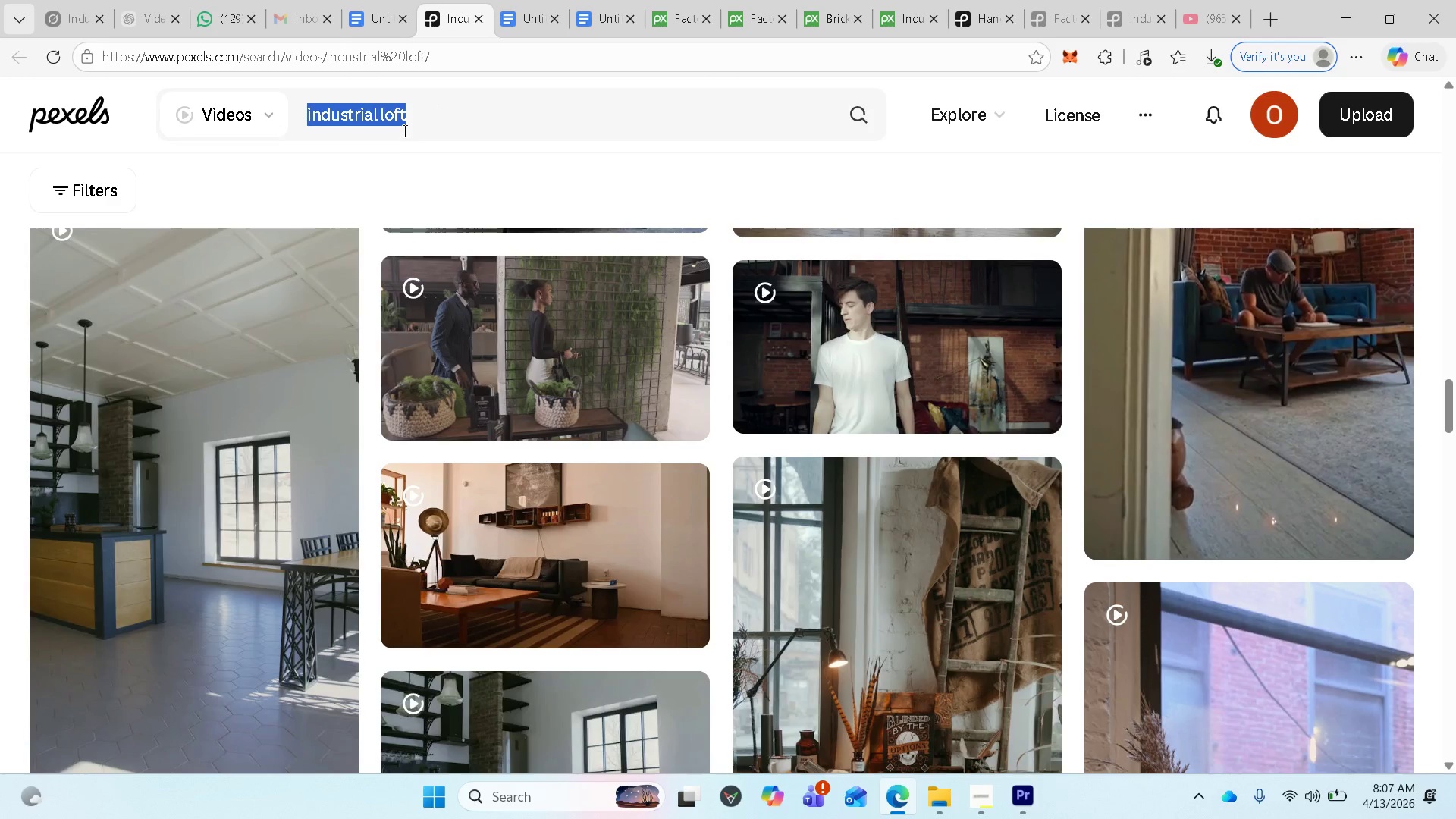 
key(Control+V)
 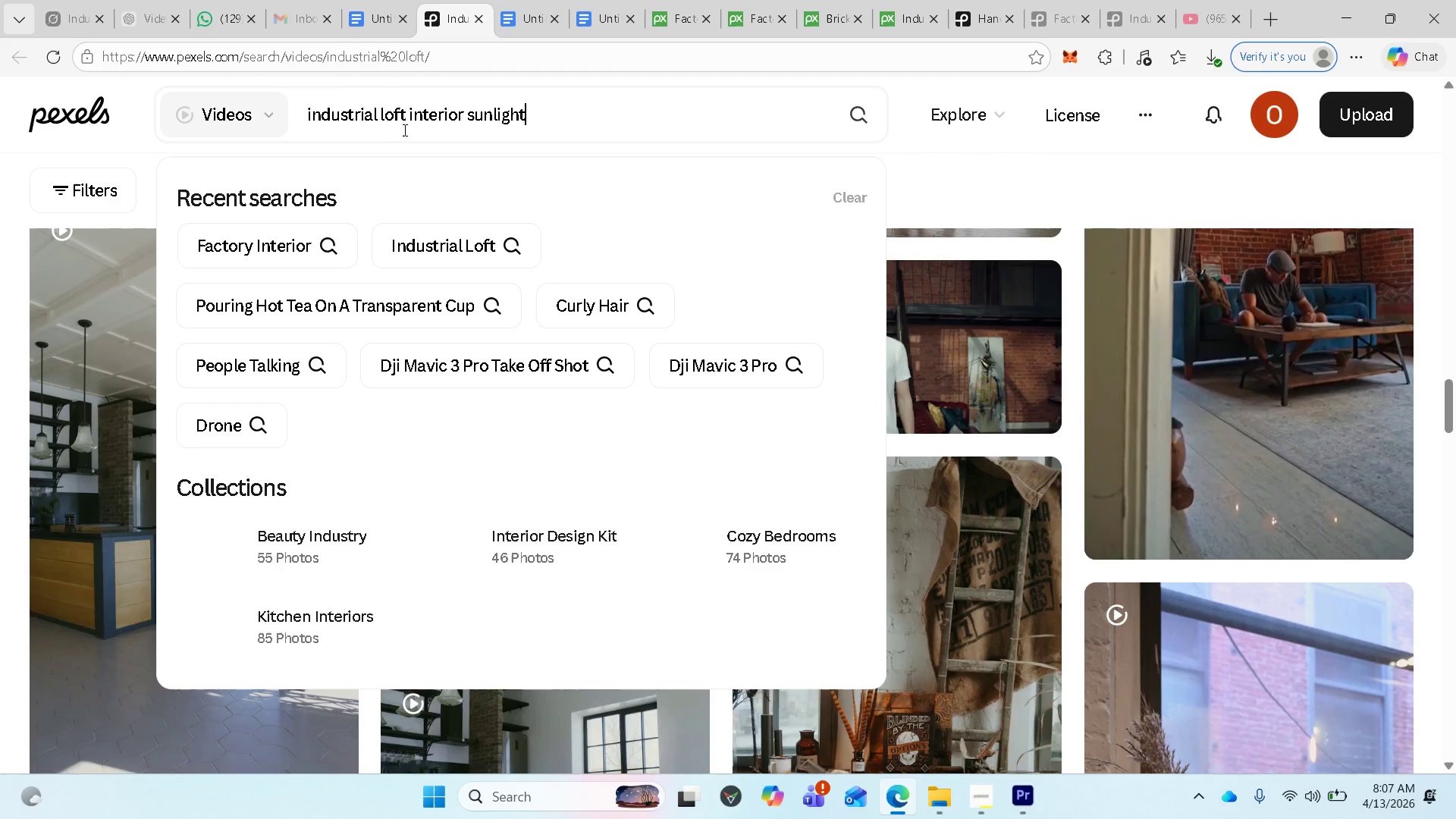 
key(Enter)
 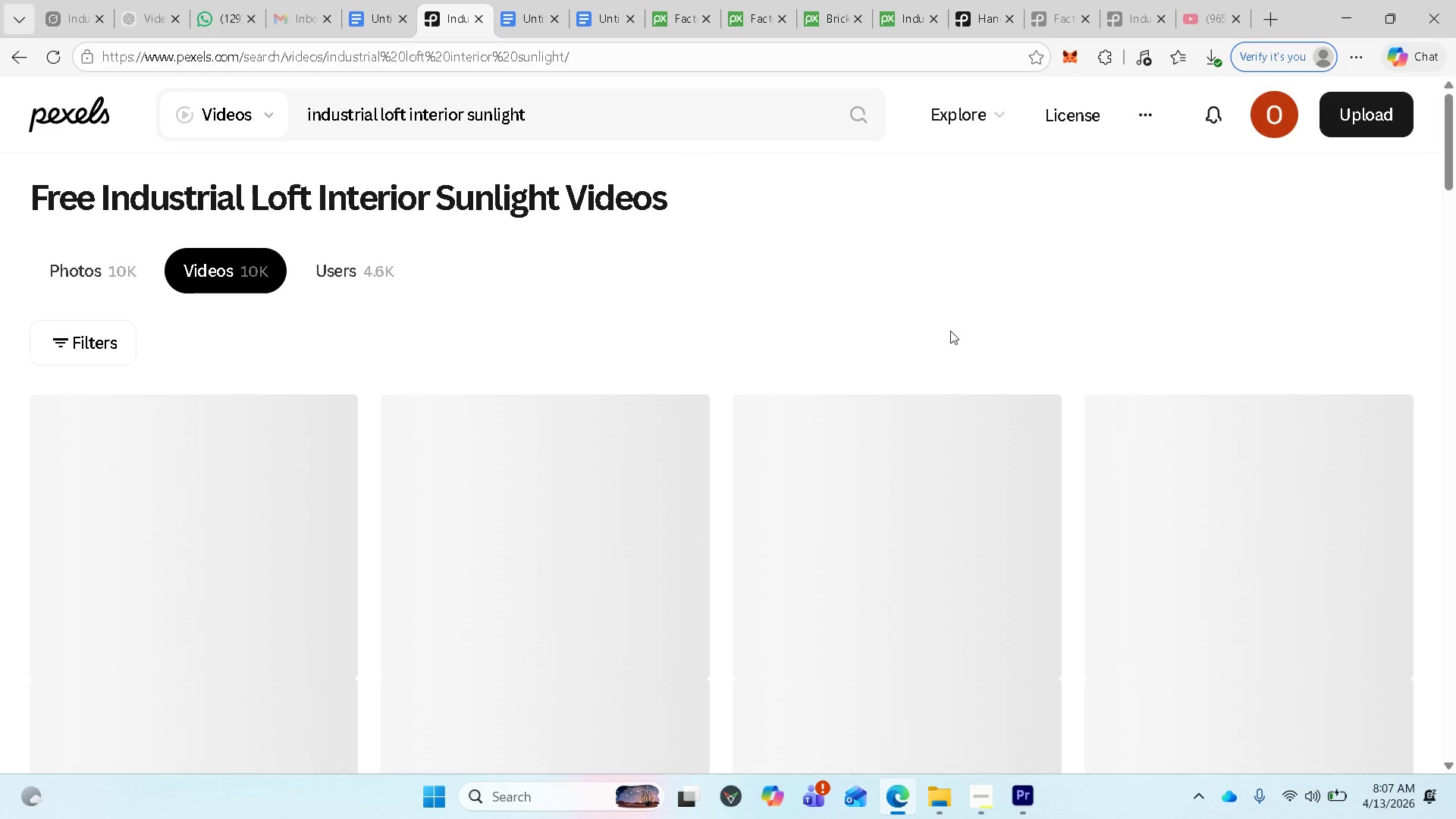 
wait(5.67)
 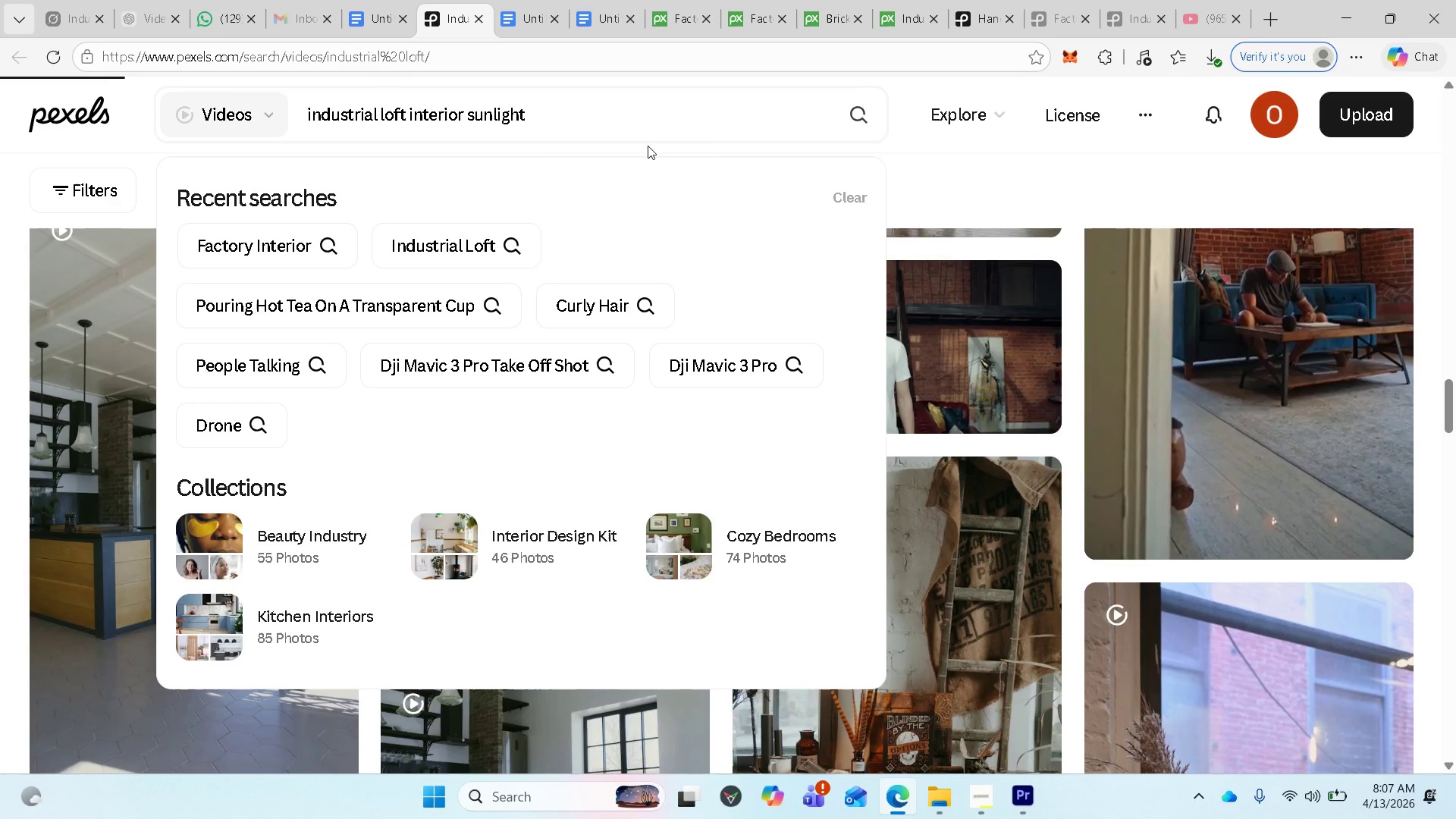 
scroll: coordinate [598, 581], scroll_direction: down, amount: 3.0
 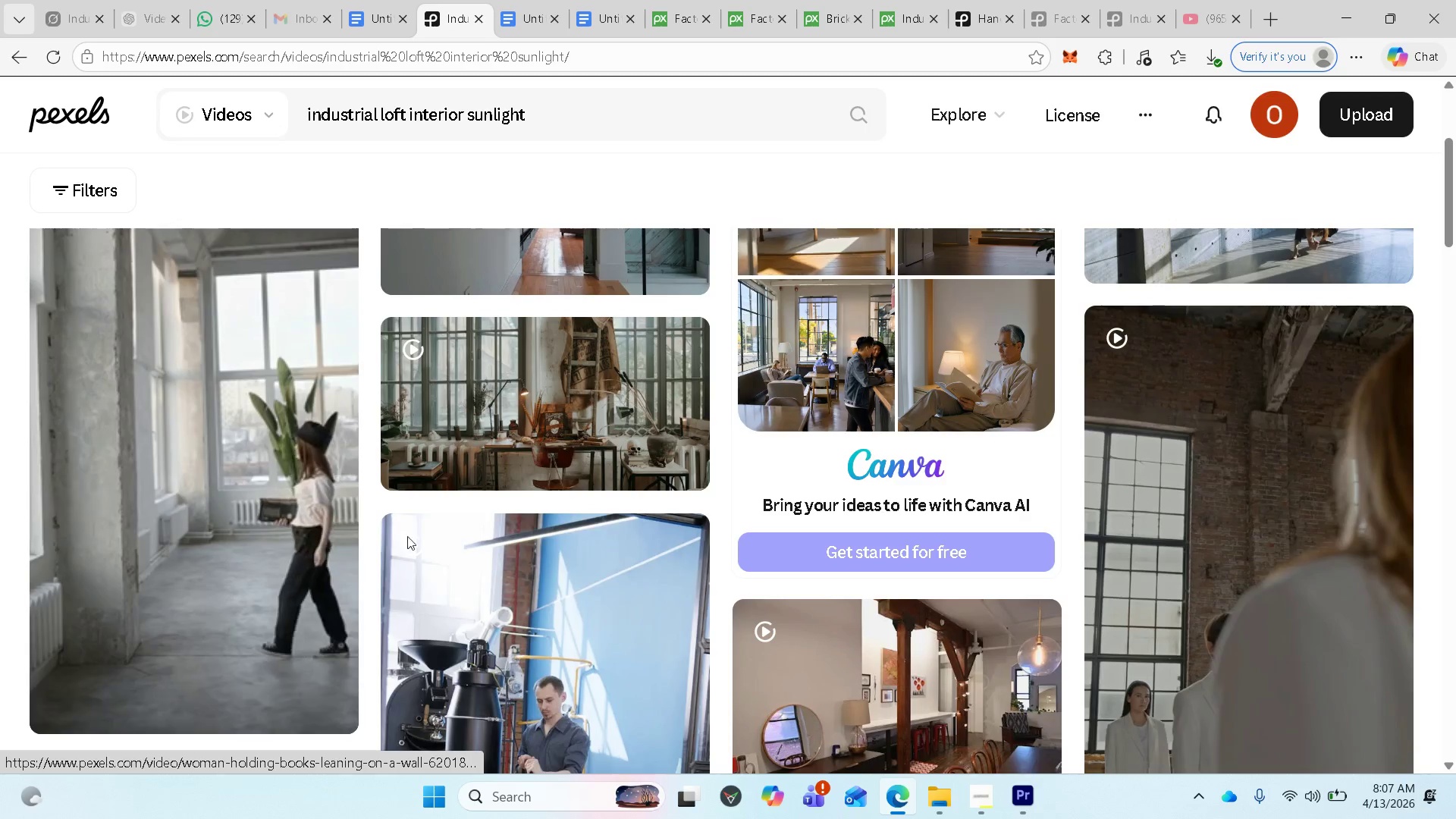 
wait(5.94)
 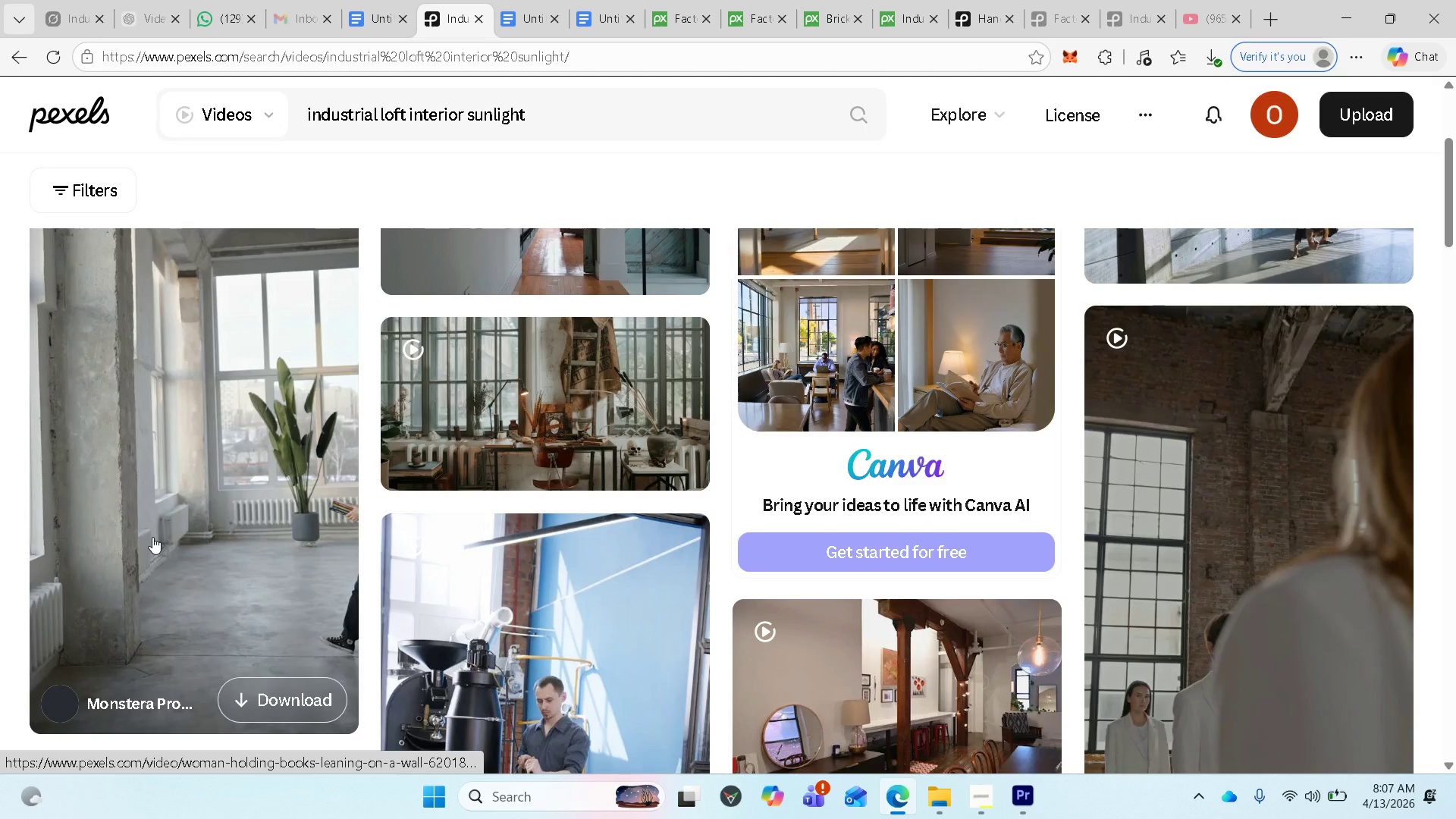 
scroll: coordinate [543, 516], scroll_direction: down, amount: 13.0
 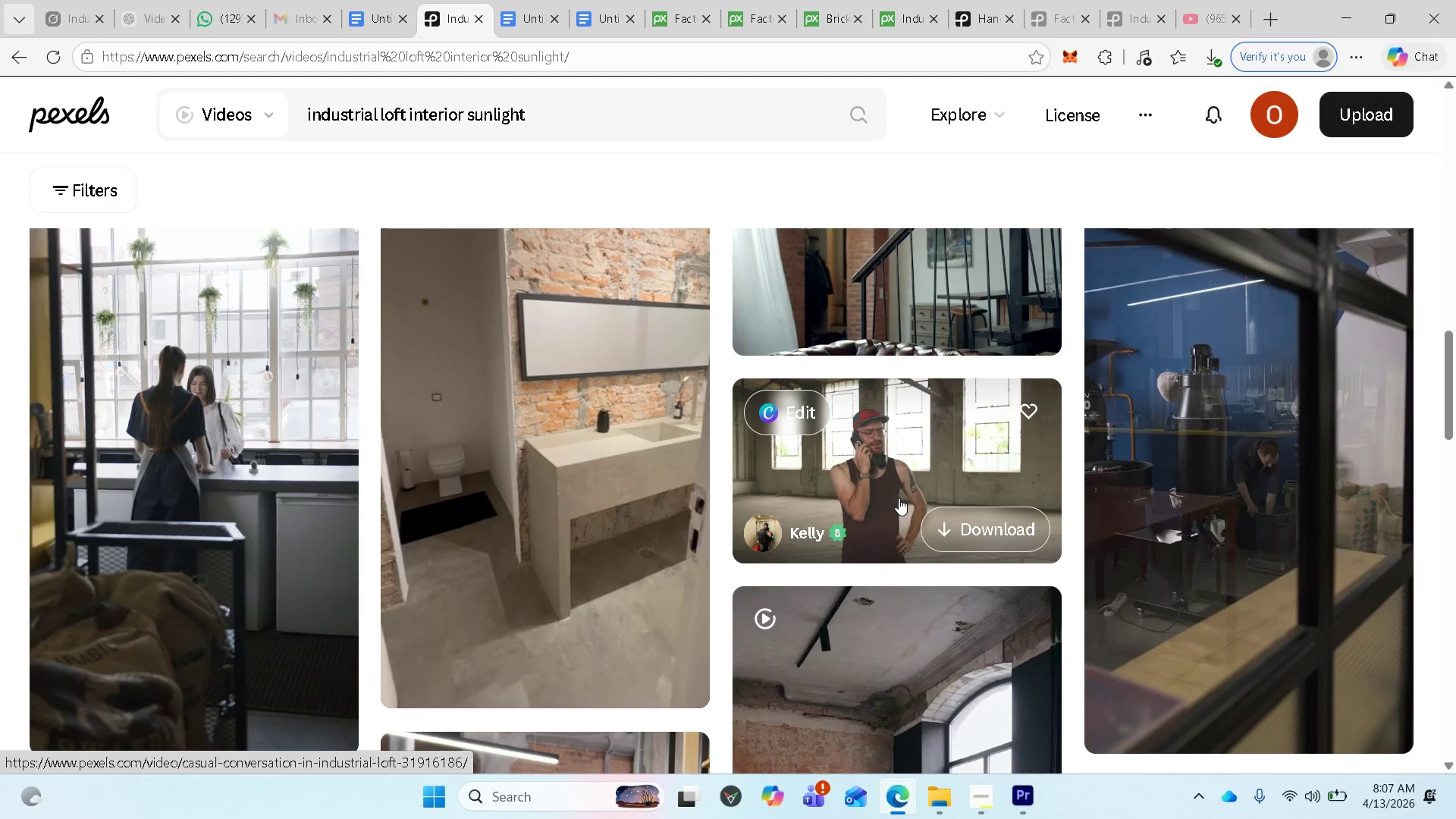 
scroll: coordinate [899, 498], scroll_direction: up, amount: 1.0
 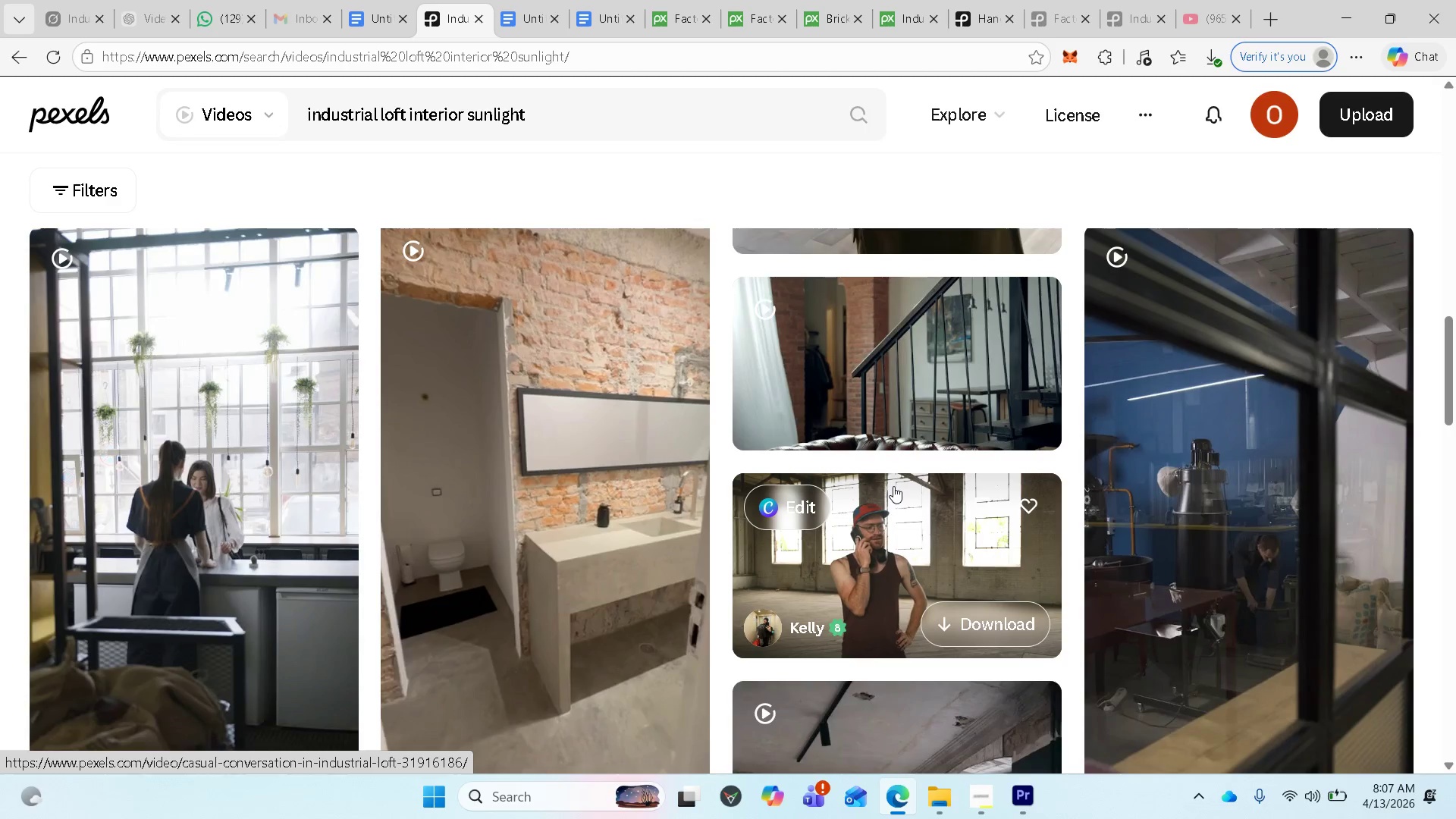 
scroll: coordinate [237, 391], scroll_direction: down, amount: 8.0
 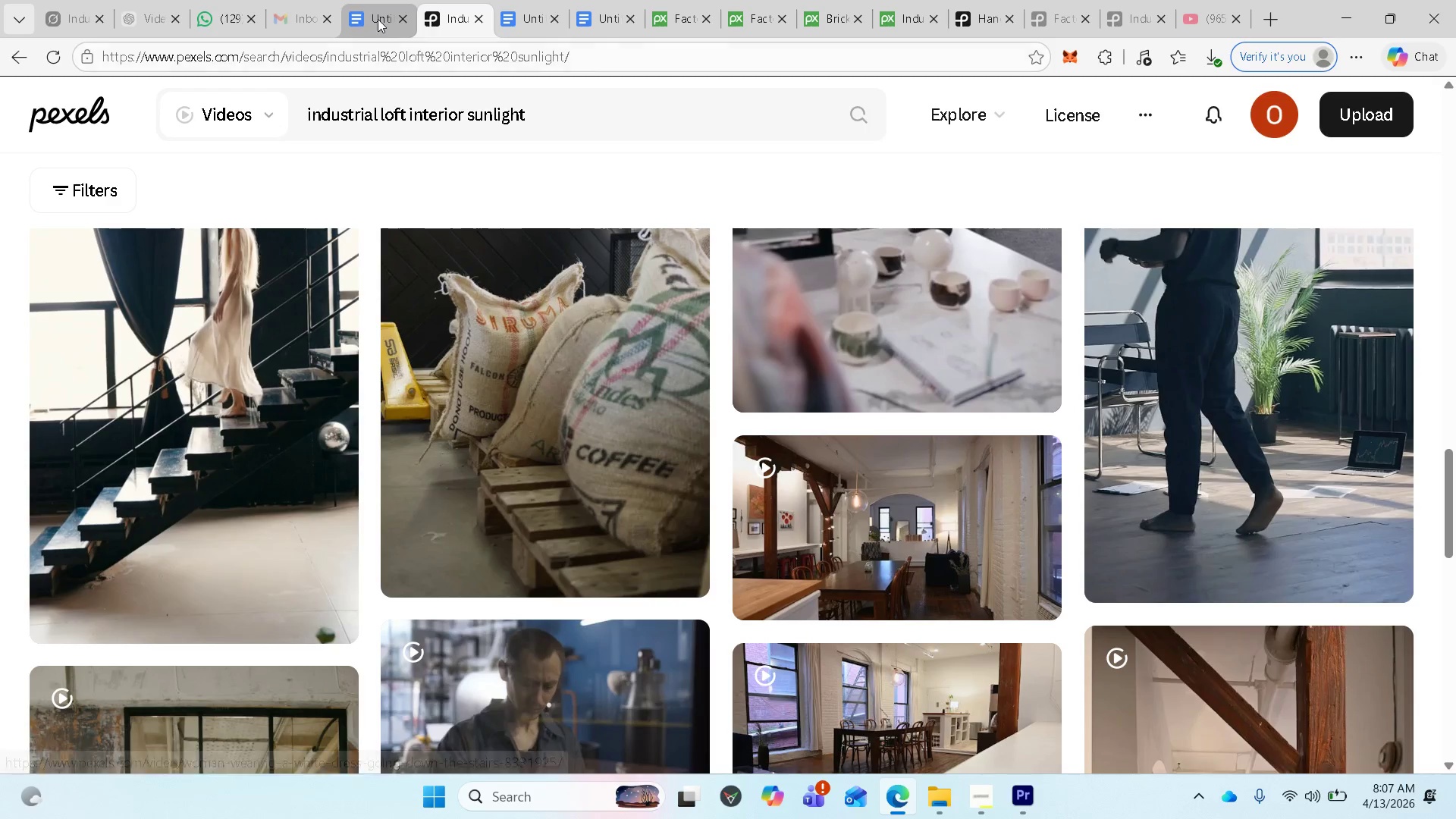 
left_click([377, 19])
 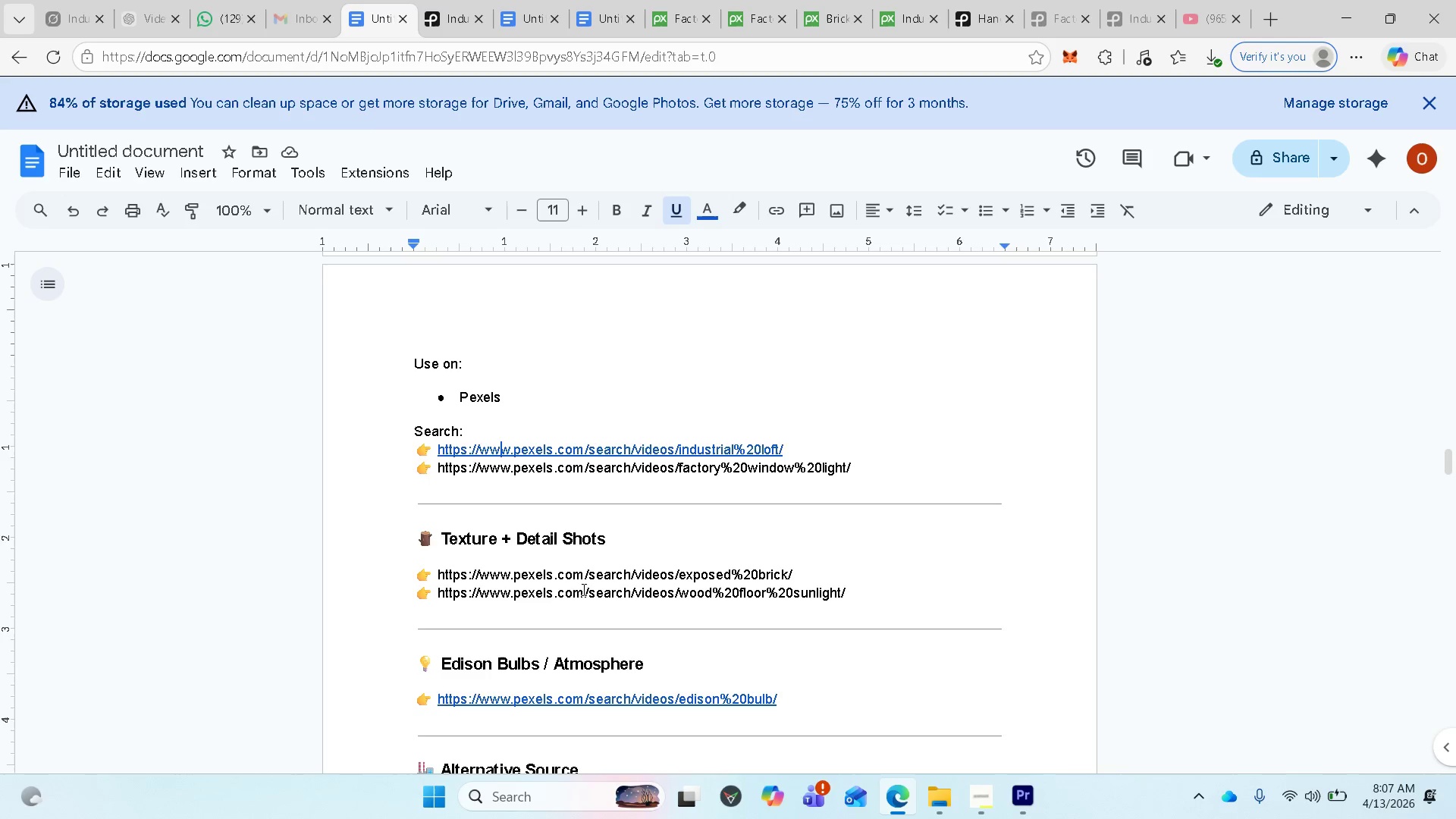 
scroll: coordinate [578, 583], scroll_direction: down, amount: 2.0
 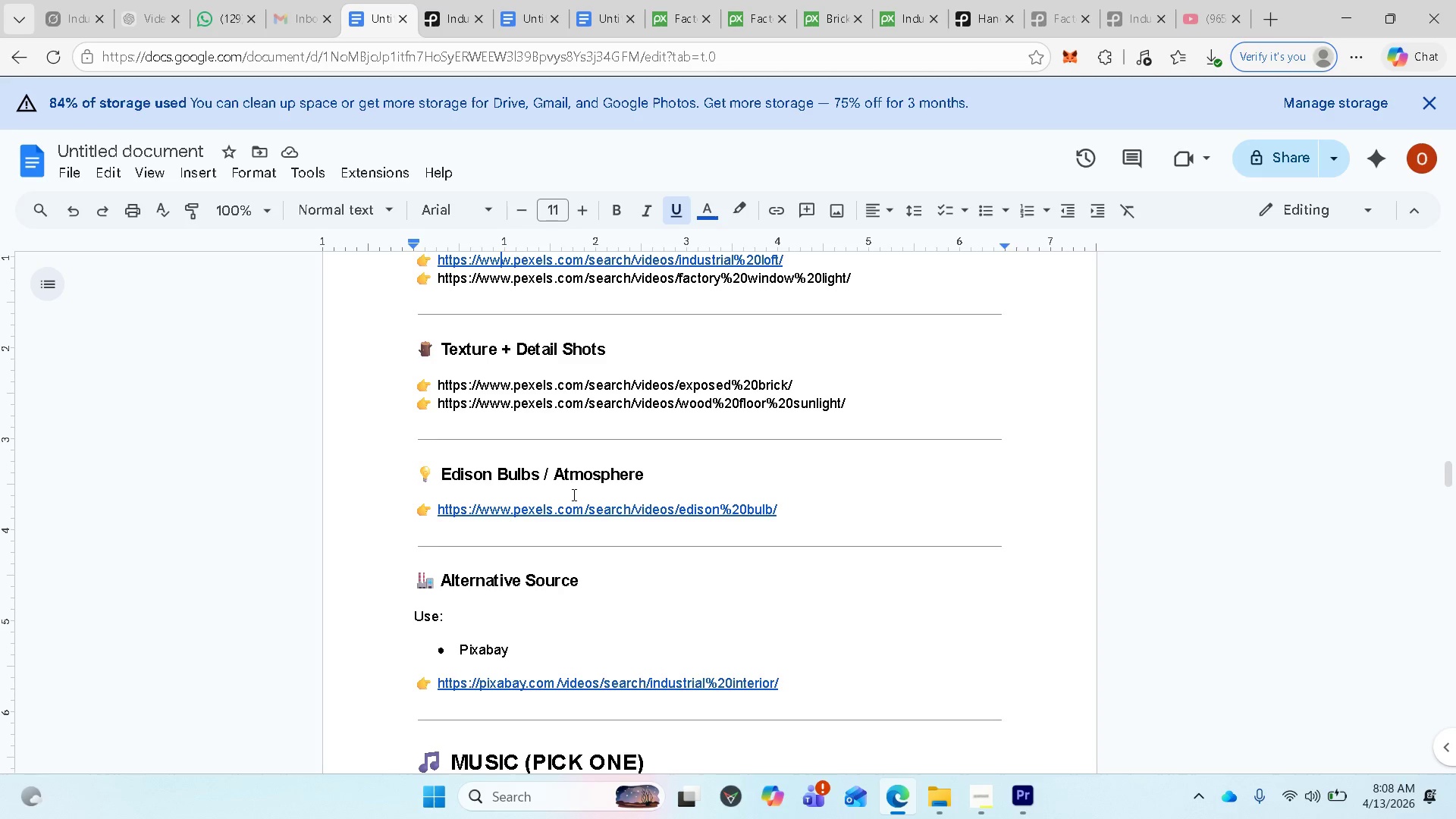 
scroll: coordinate [575, 494], scroll_direction: up, amount: 1.0
 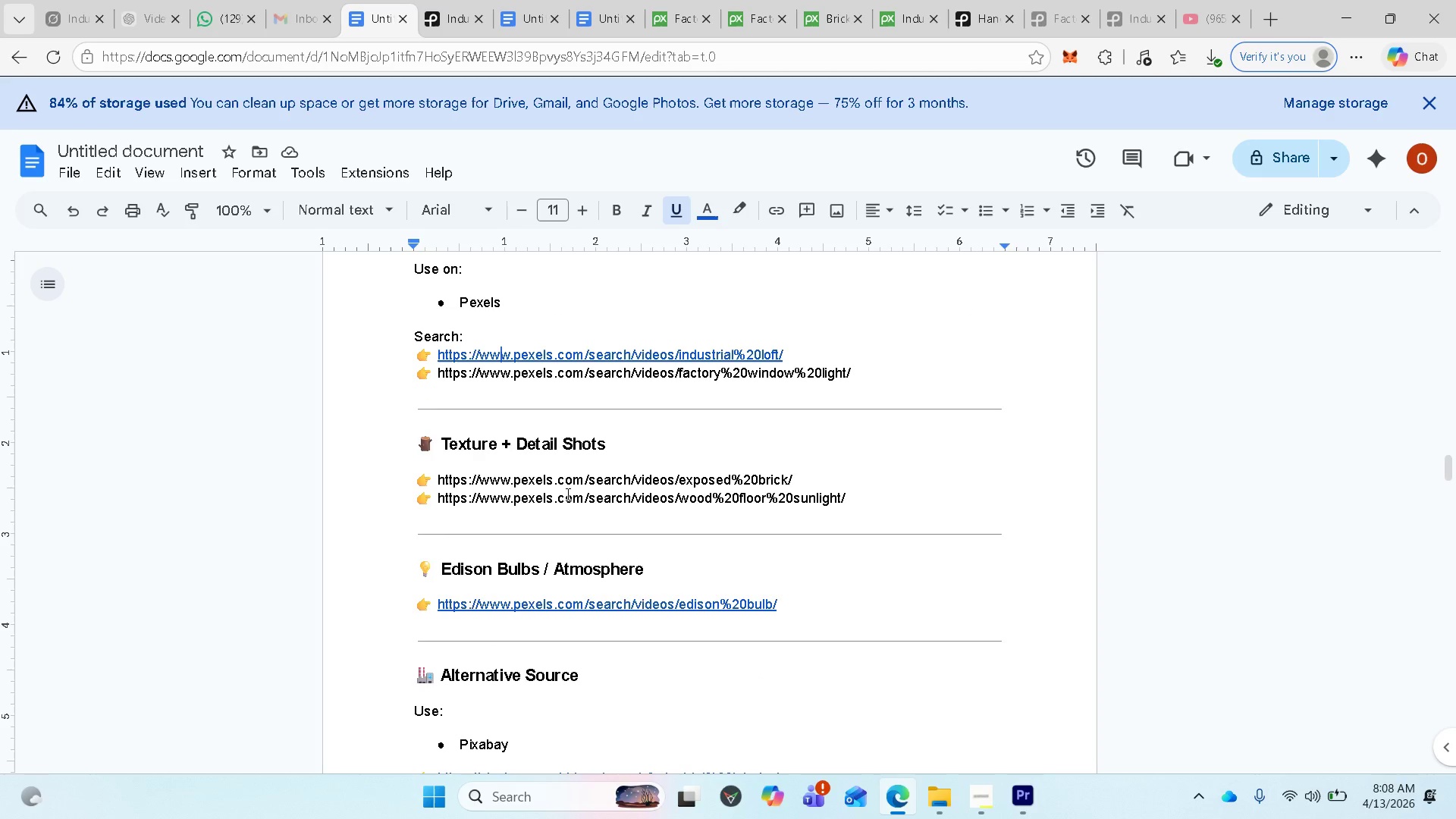 
wait(6.58)
 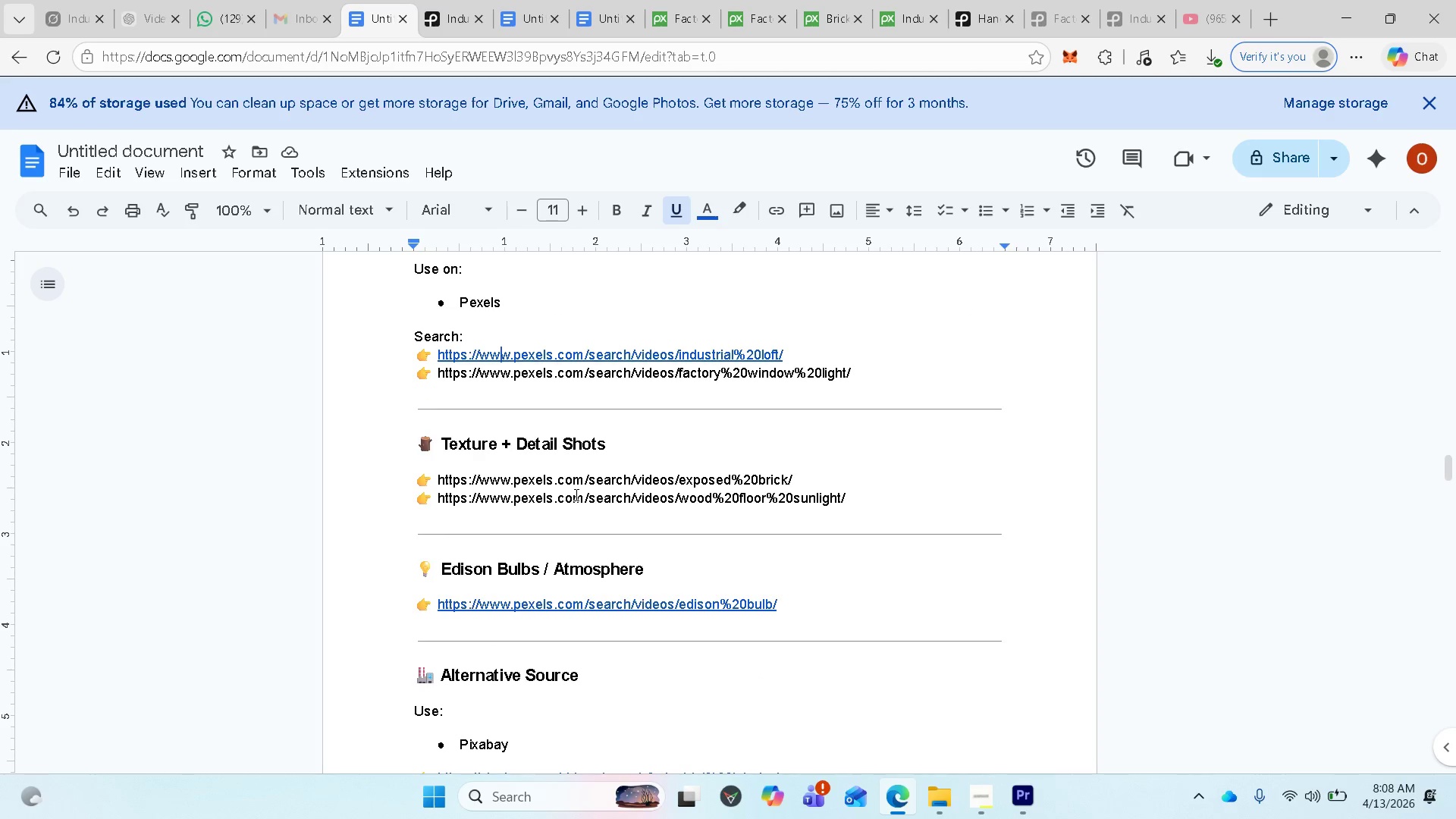 
left_click([505, 493])
 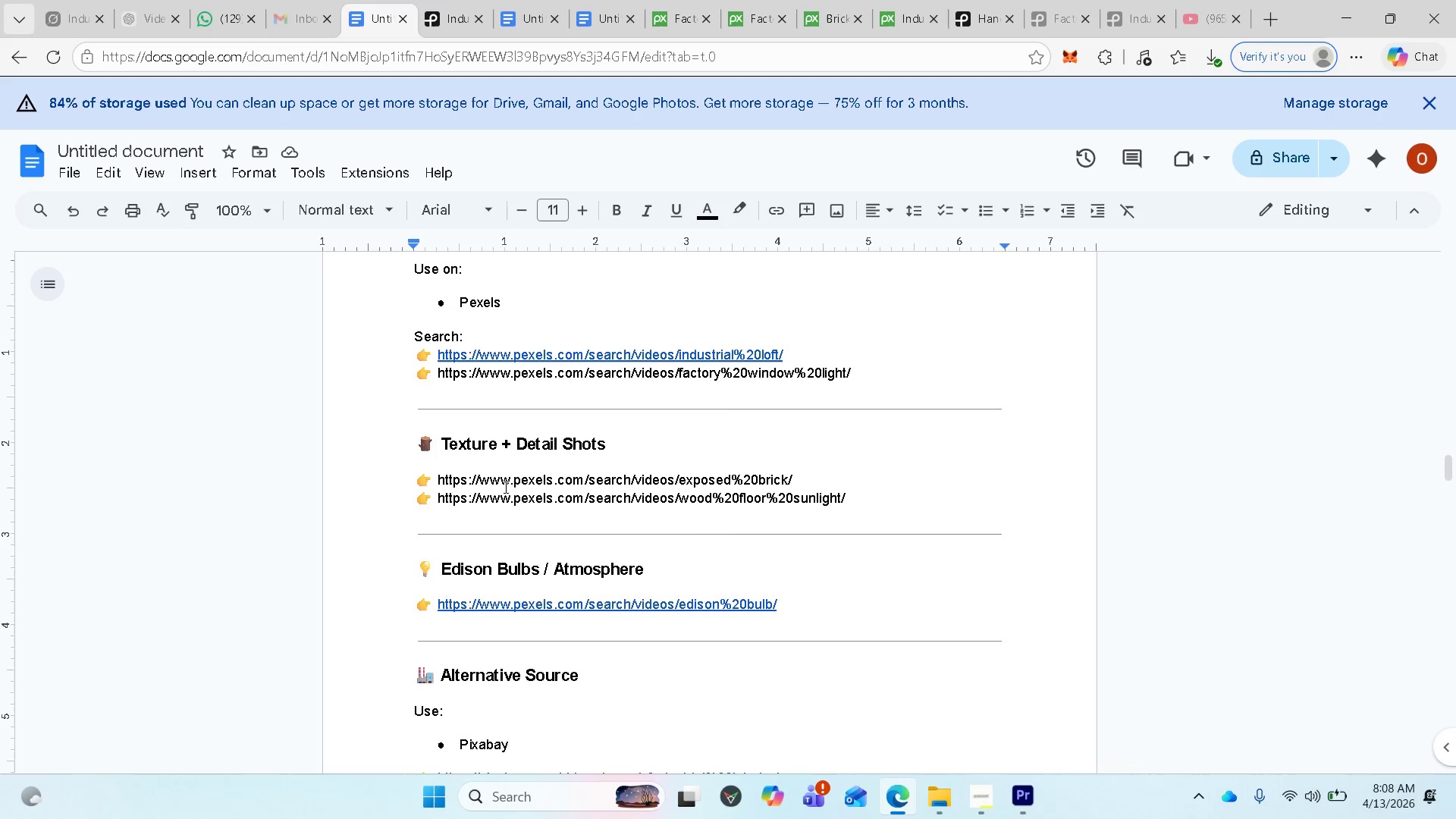 
left_click([504, 486])
 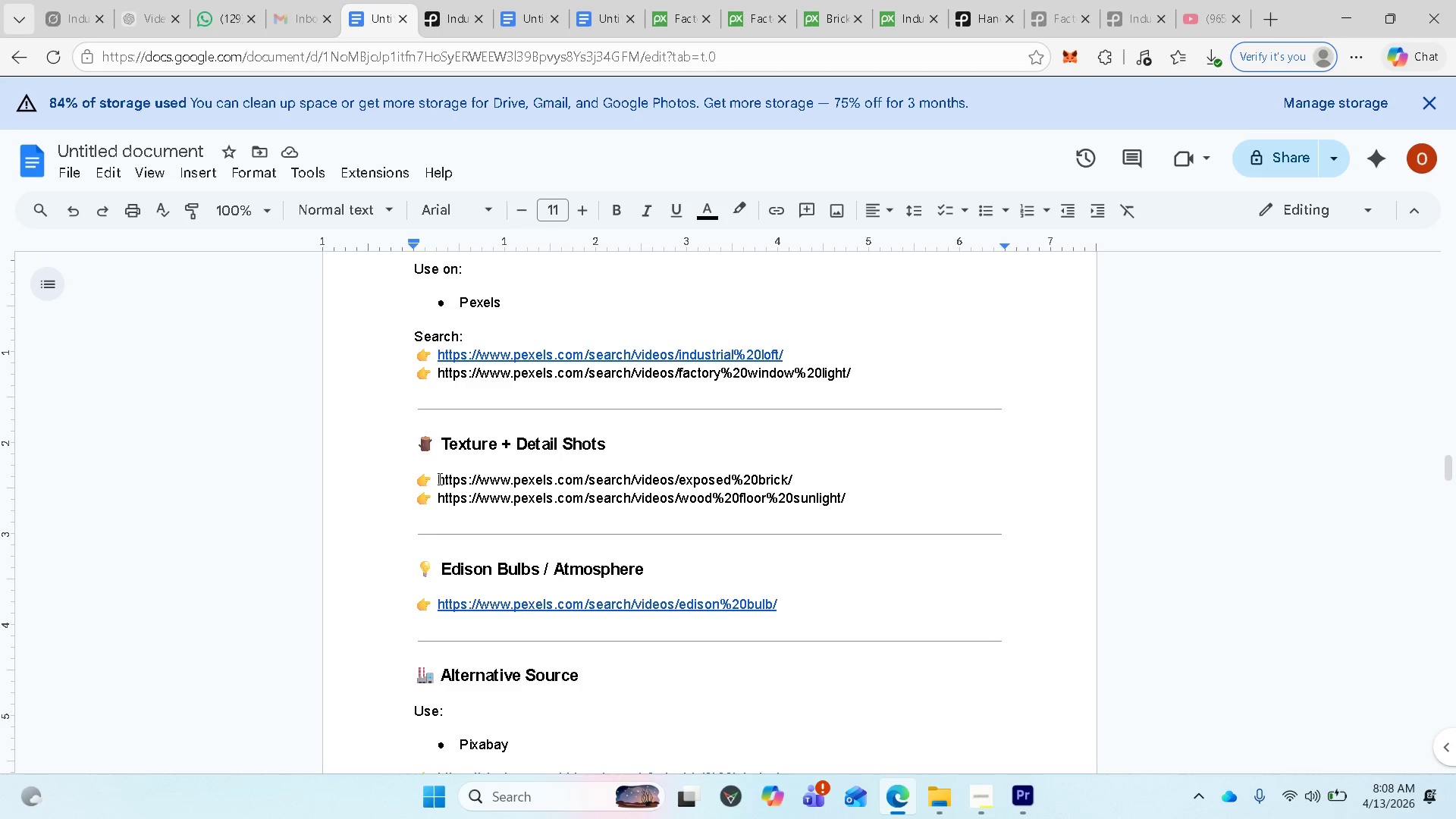 
left_click_drag(start_coordinate=[438, 479], to_coordinate=[788, 485])
 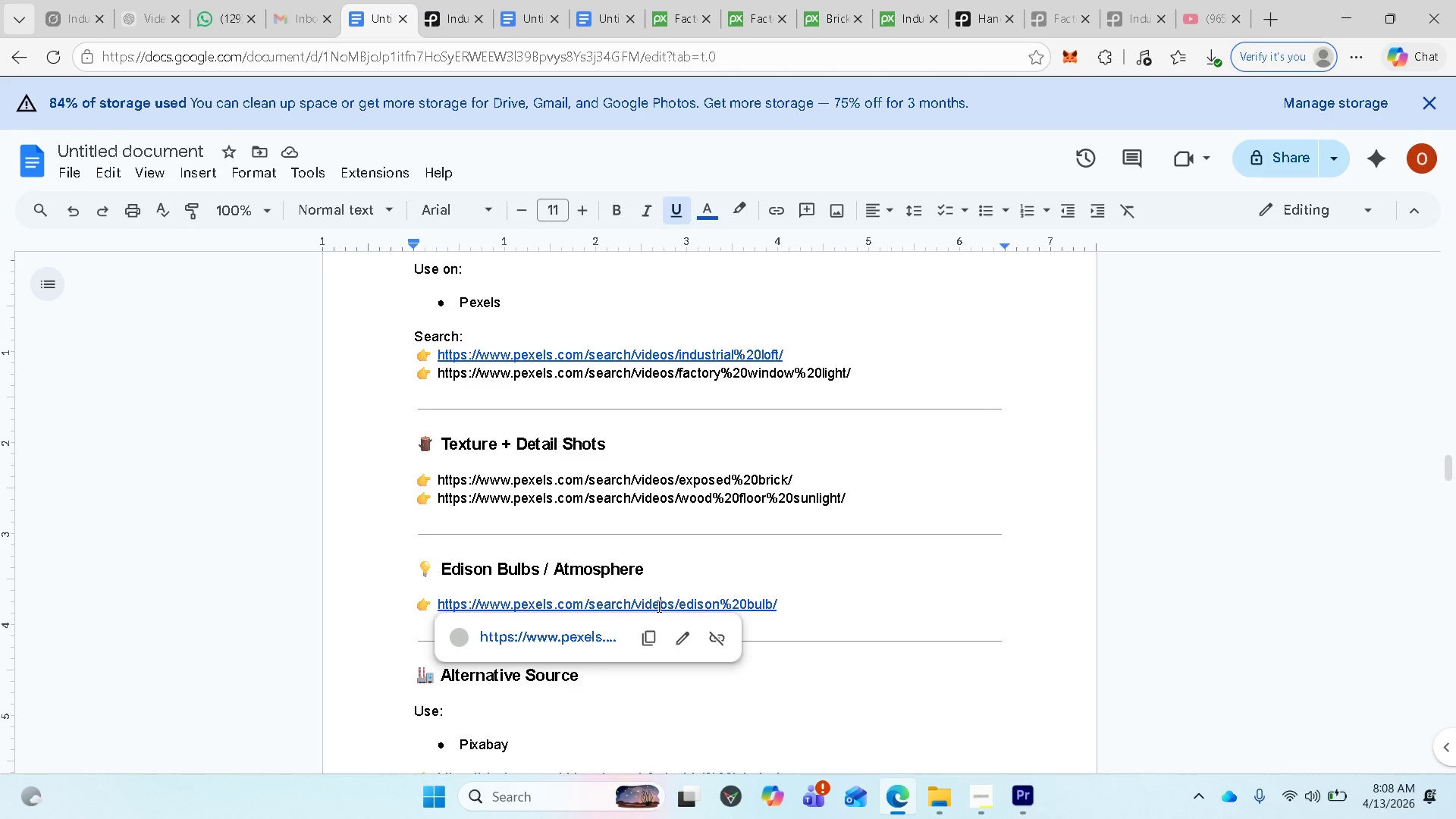 
left_click([568, 635])
 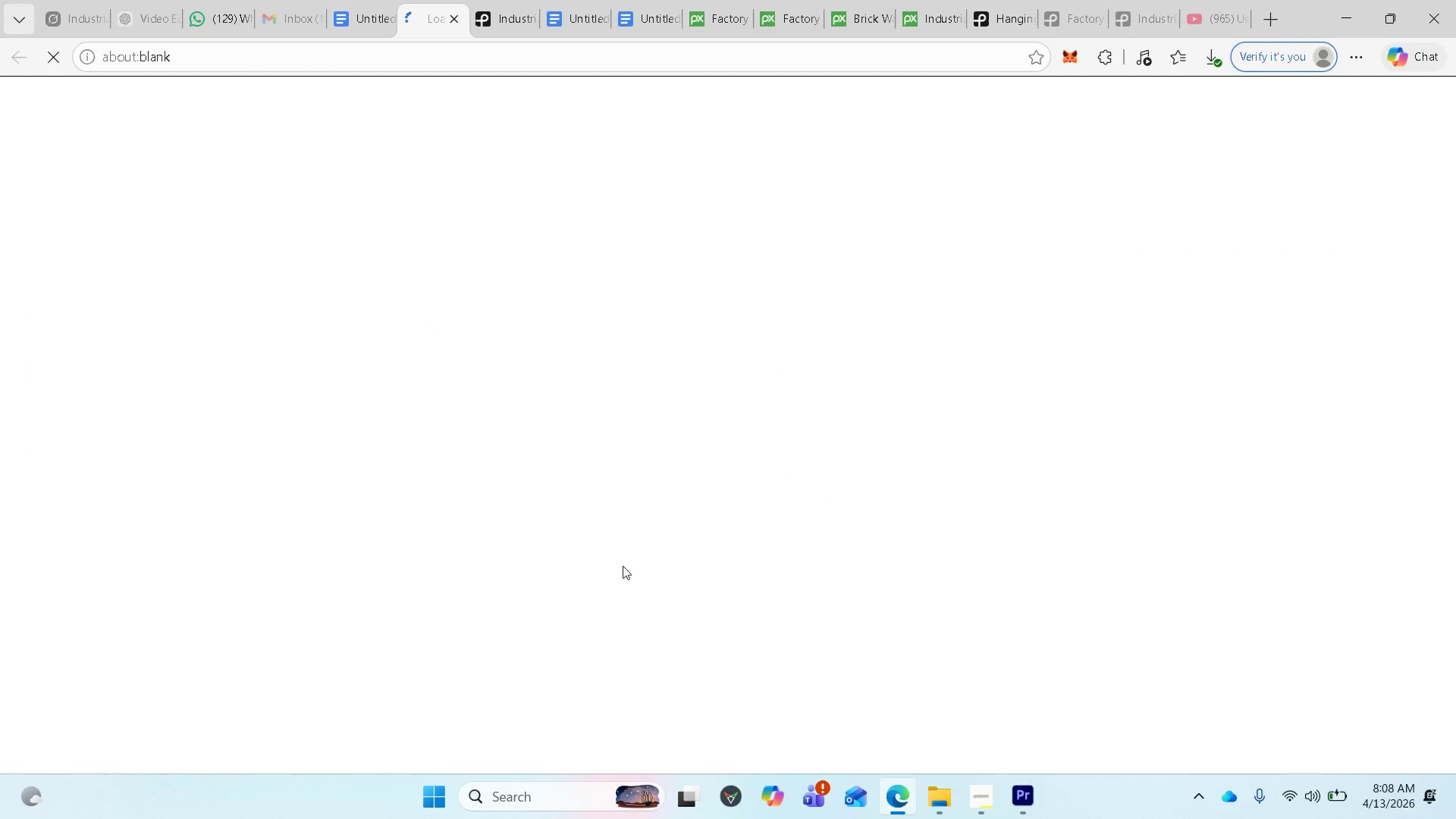 
mouse_move([659, 362])
 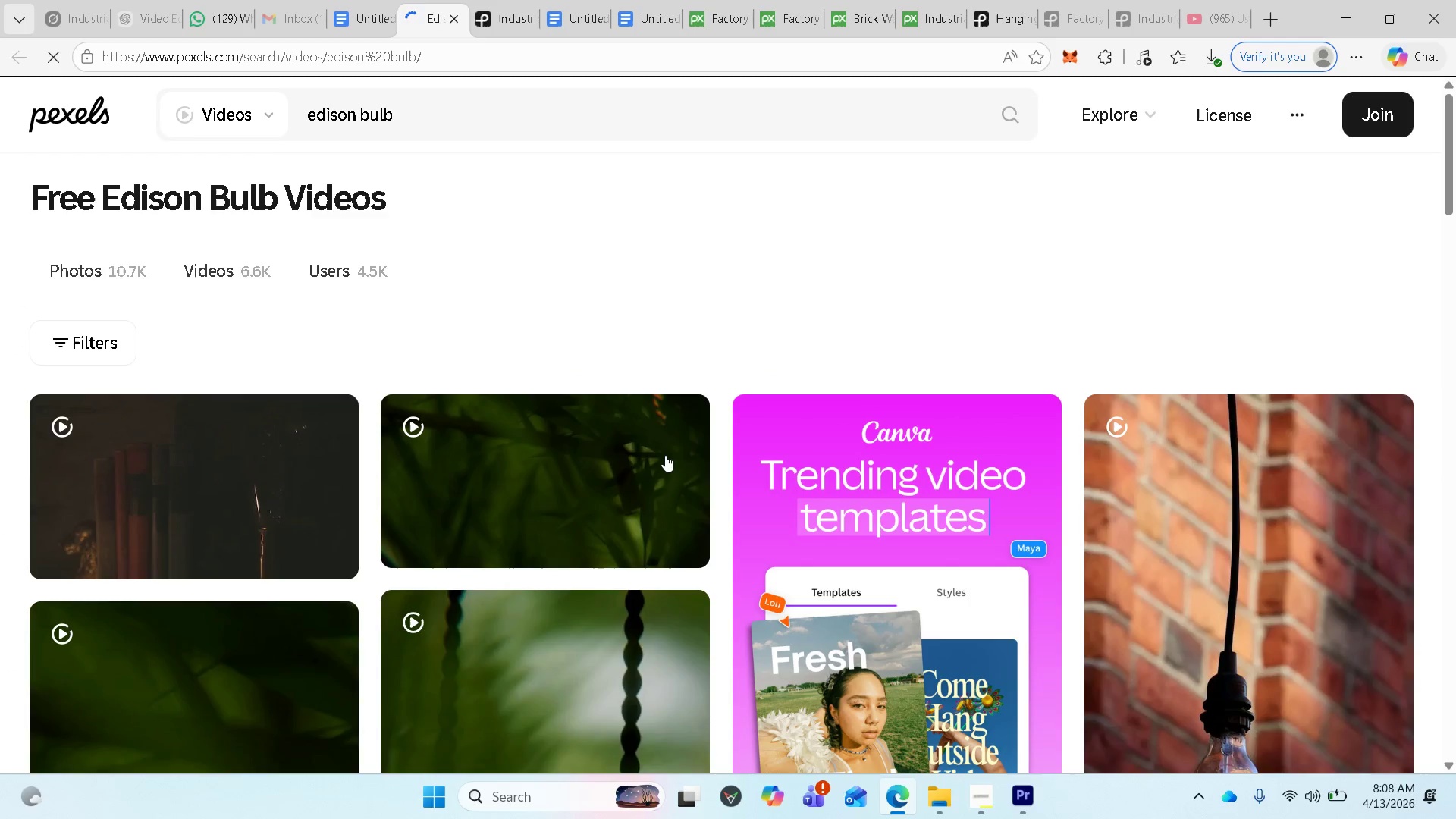 
scroll: coordinate [860, 554], scroll_direction: down, amount: 8.0
 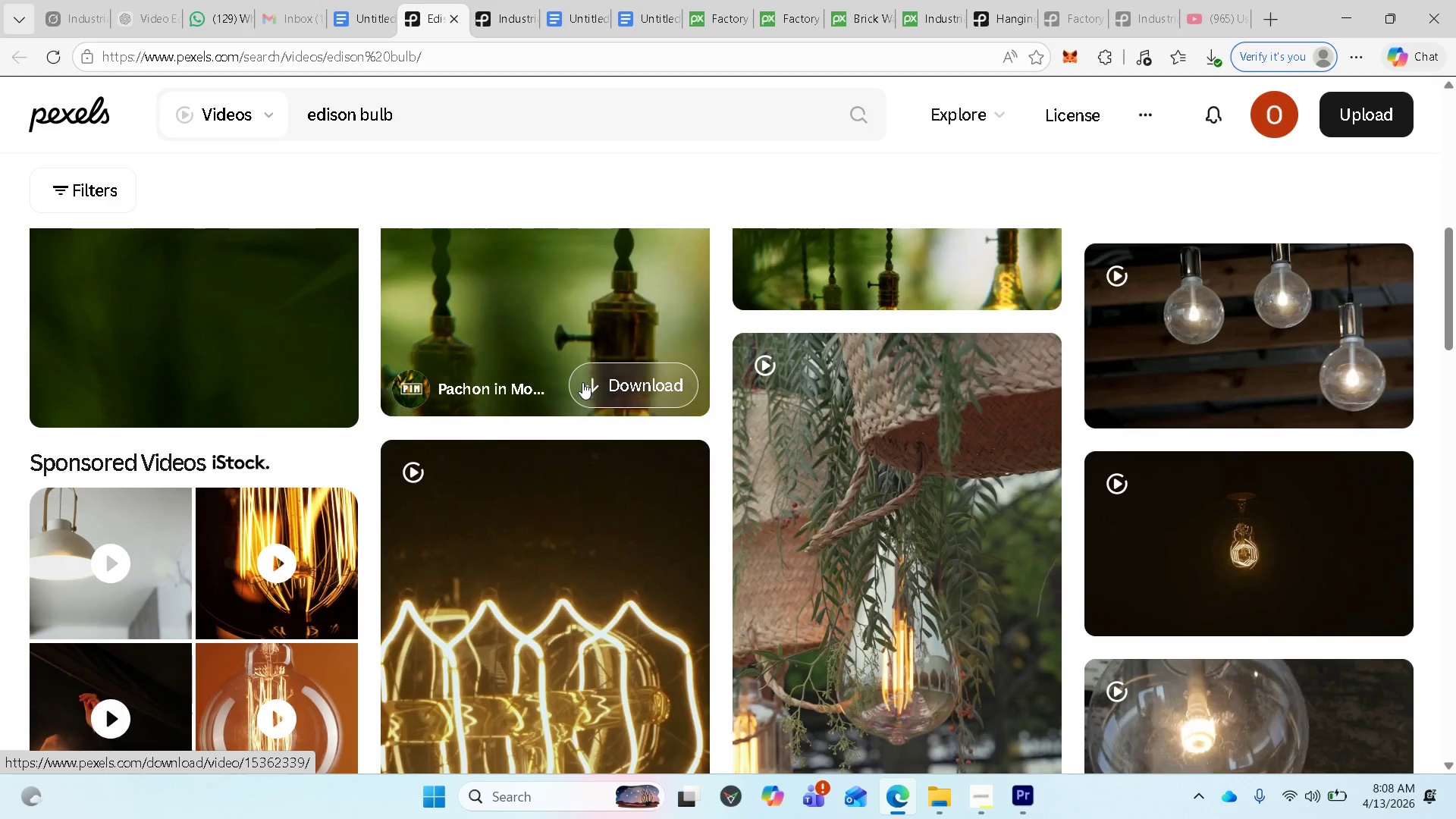 
scroll: coordinate [590, 372], scroll_direction: up, amount: 4.0
 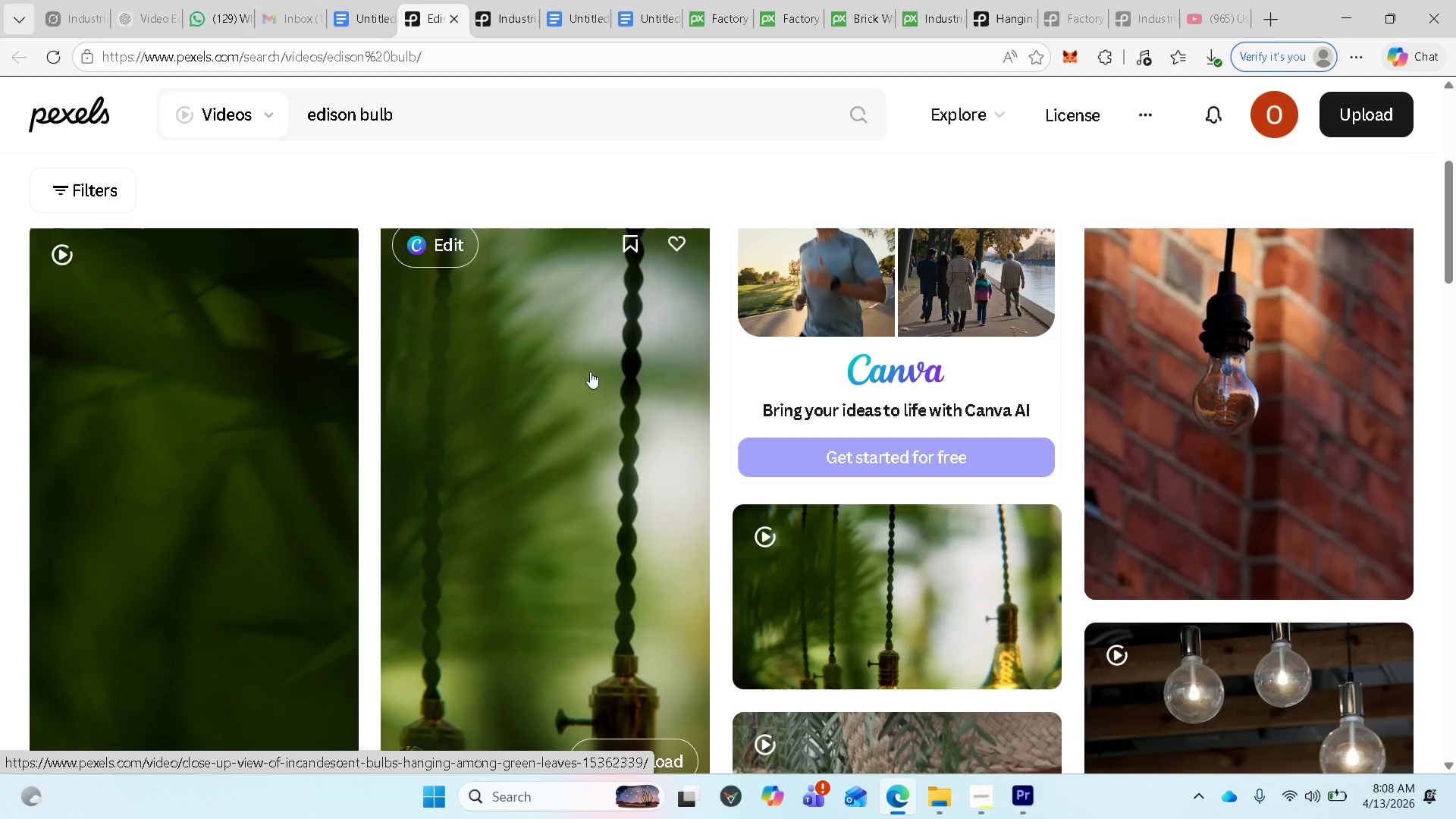 
scroll: coordinate [977, 418], scroll_direction: down, amount: 22.0
 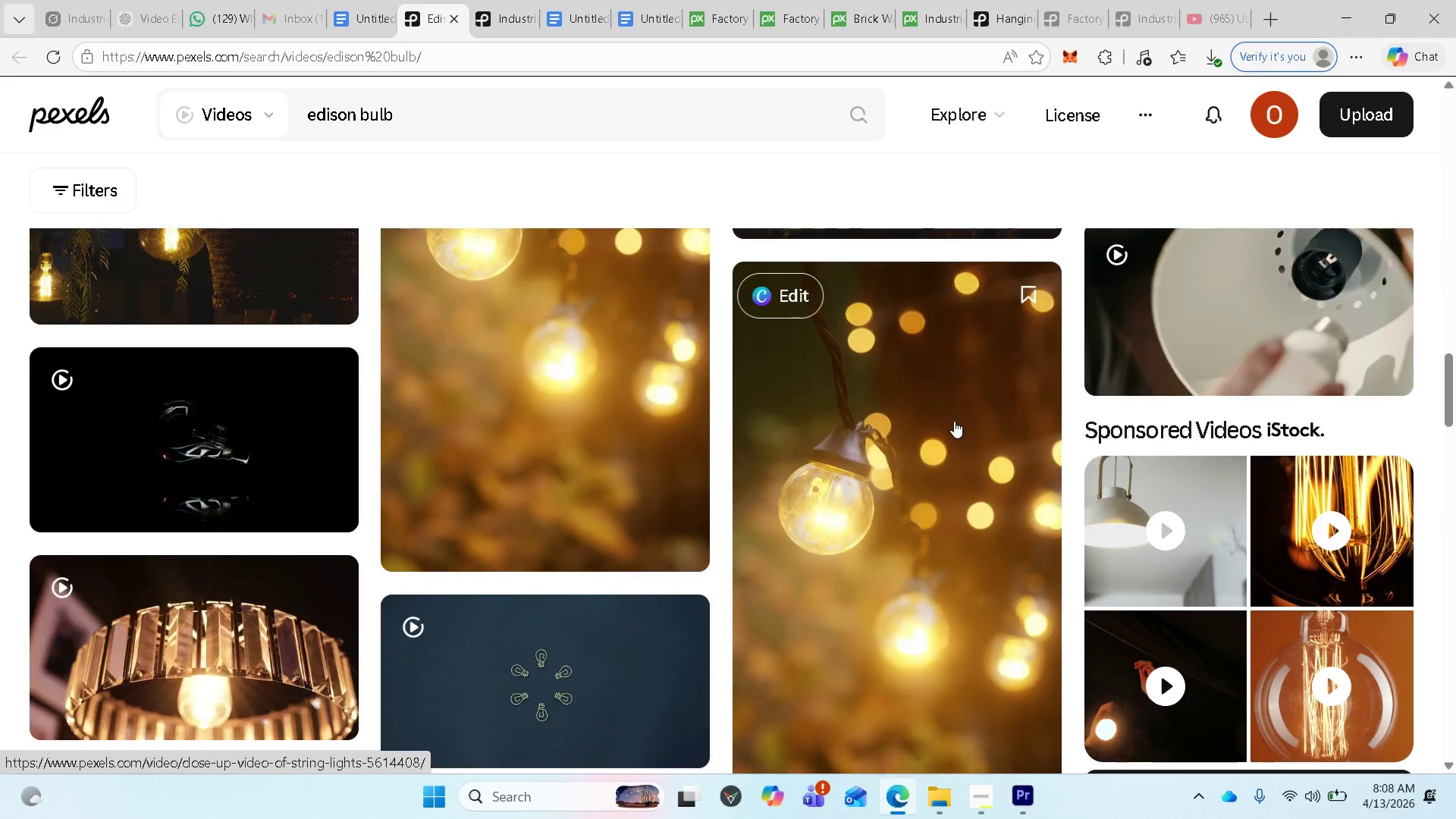 
scroll: coordinate [852, 423], scroll_direction: up, amount: 1.0
 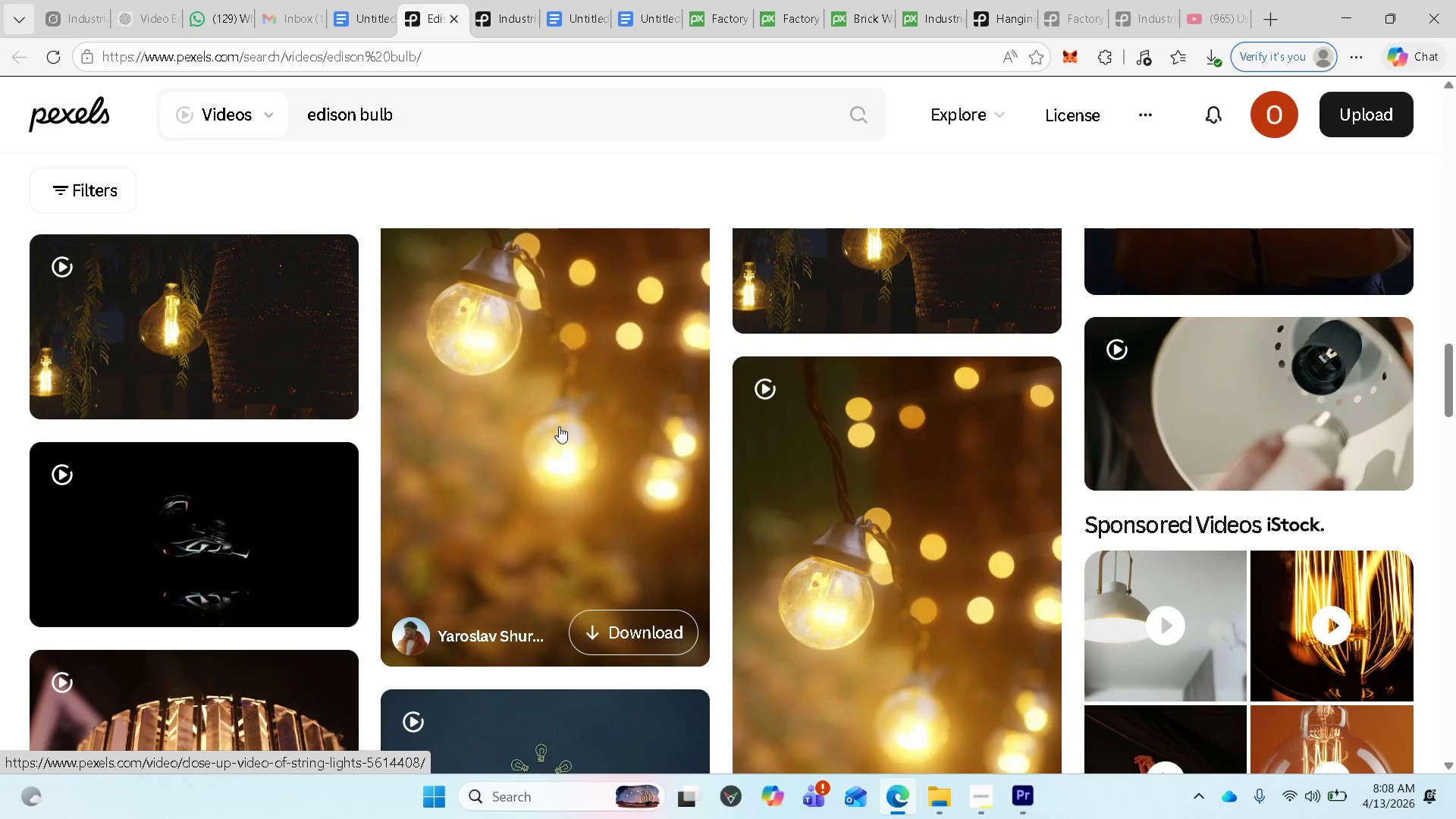 
scroll: coordinate [927, 545], scroll_direction: down, amount: 16.0
 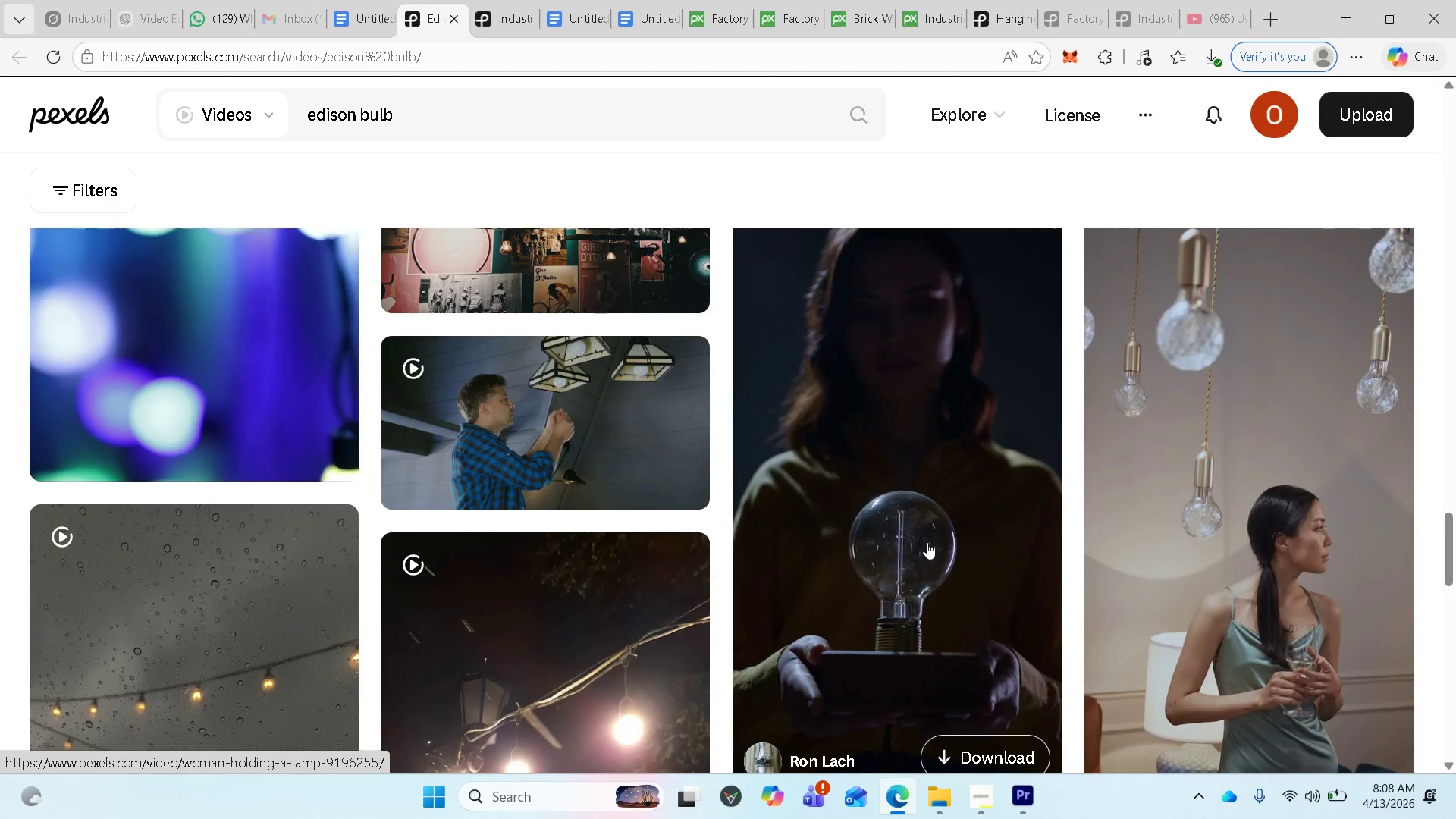 
scroll: coordinate [620, 537], scroll_direction: down, amount: 21.0
 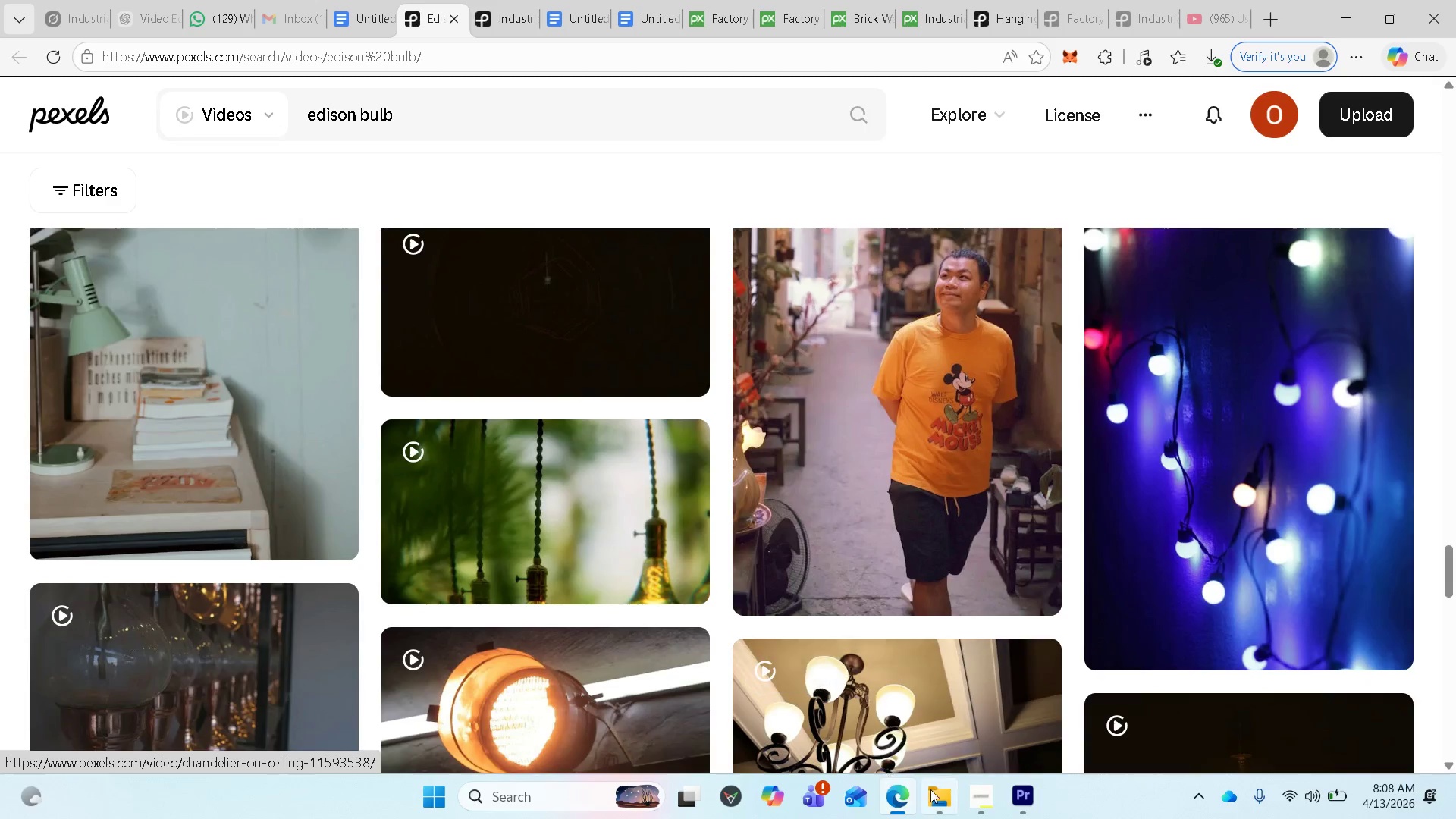 
left_click([1027, 797])
 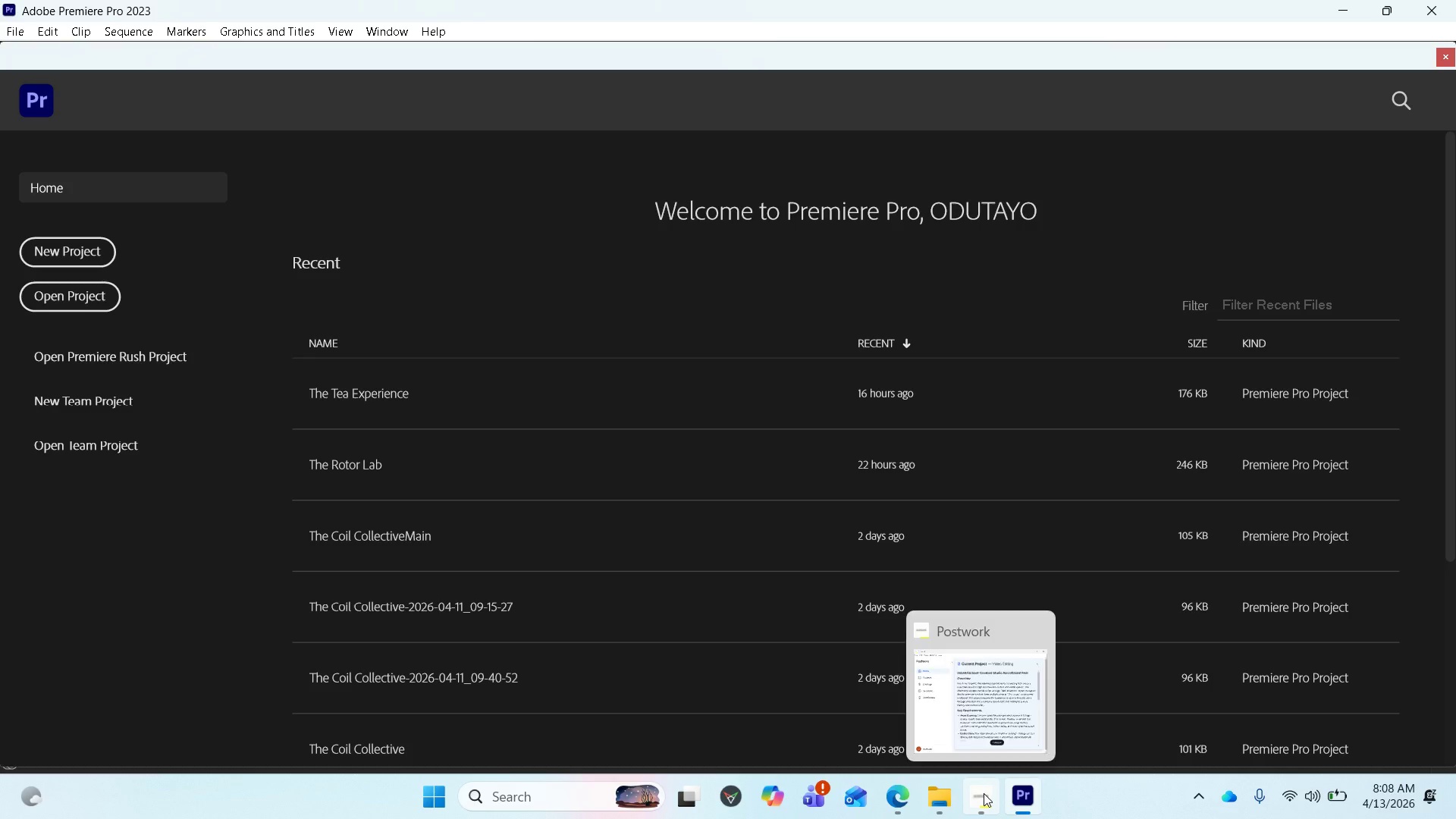 
left_click([984, 793])